 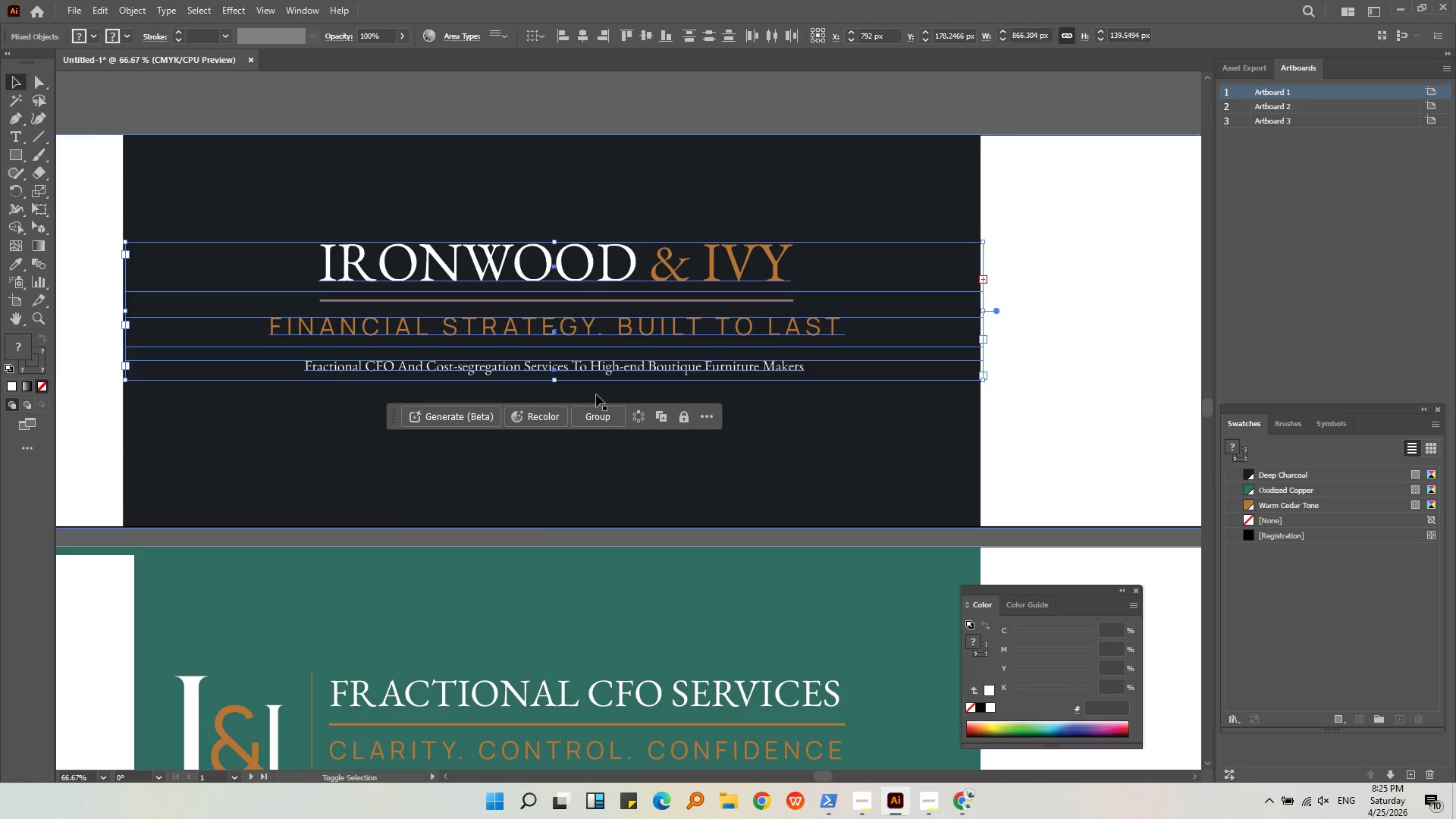 
key(Control+G)
 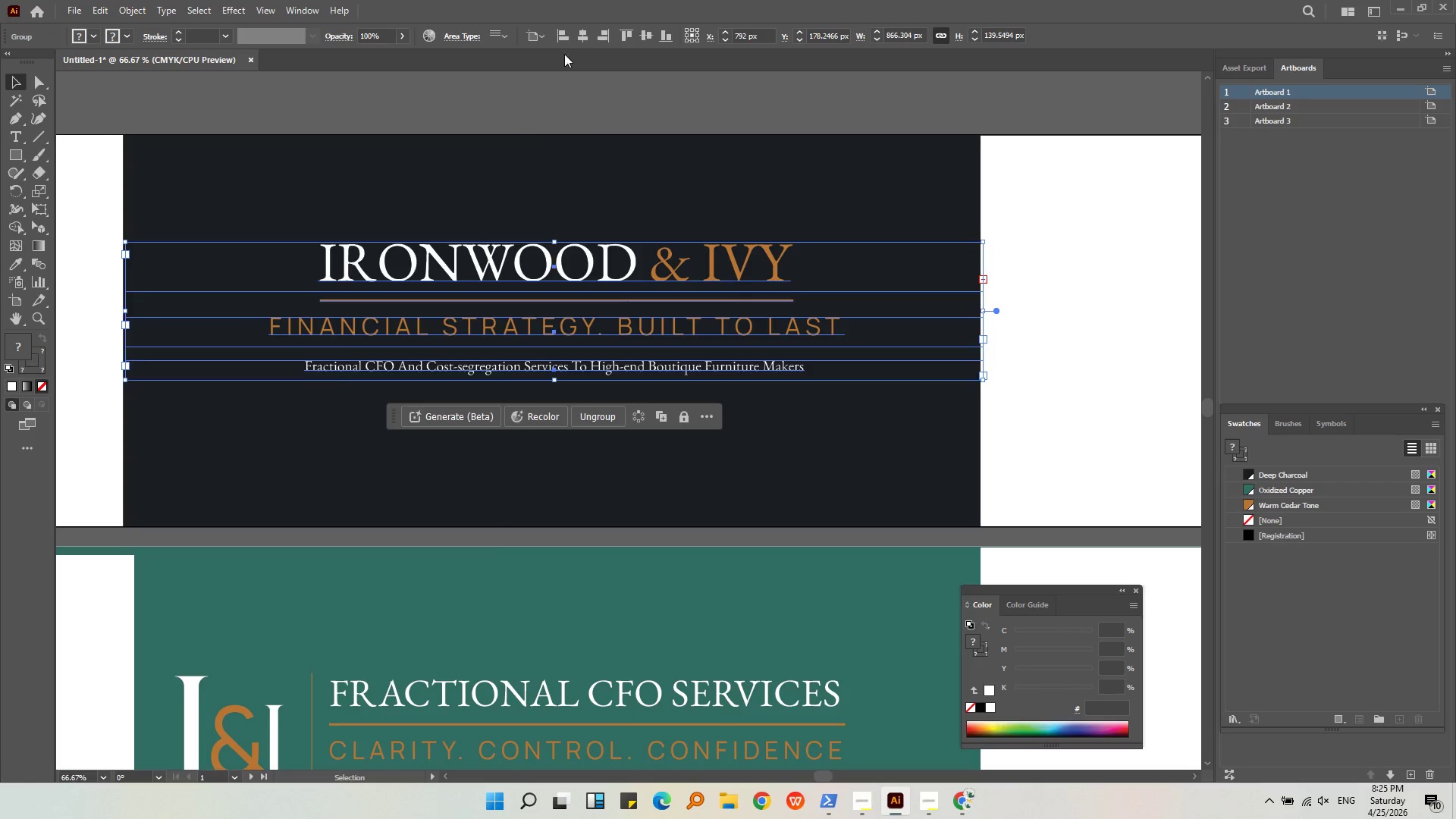 
left_click([585, 36])
 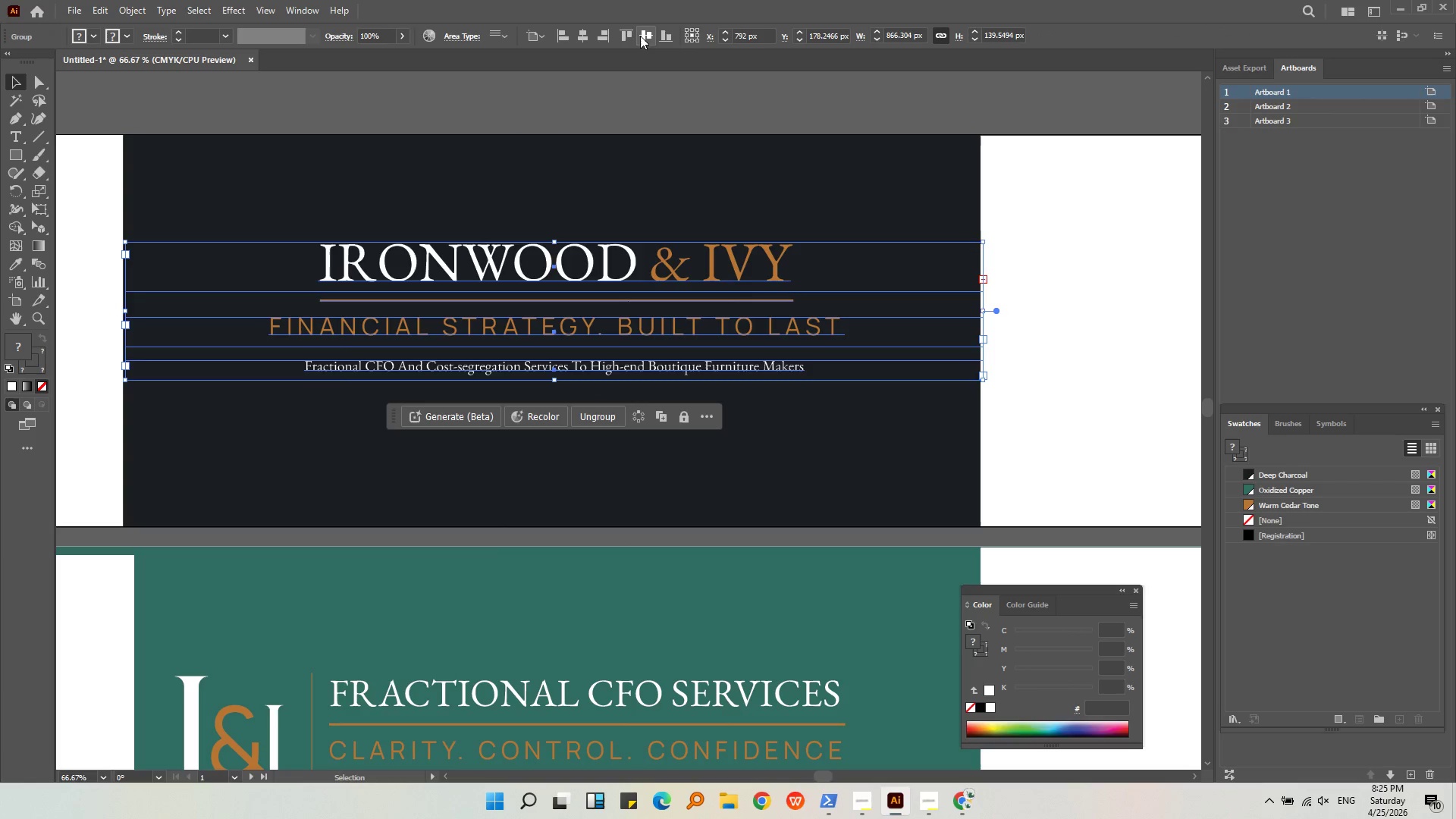 
left_click([639, 35])
 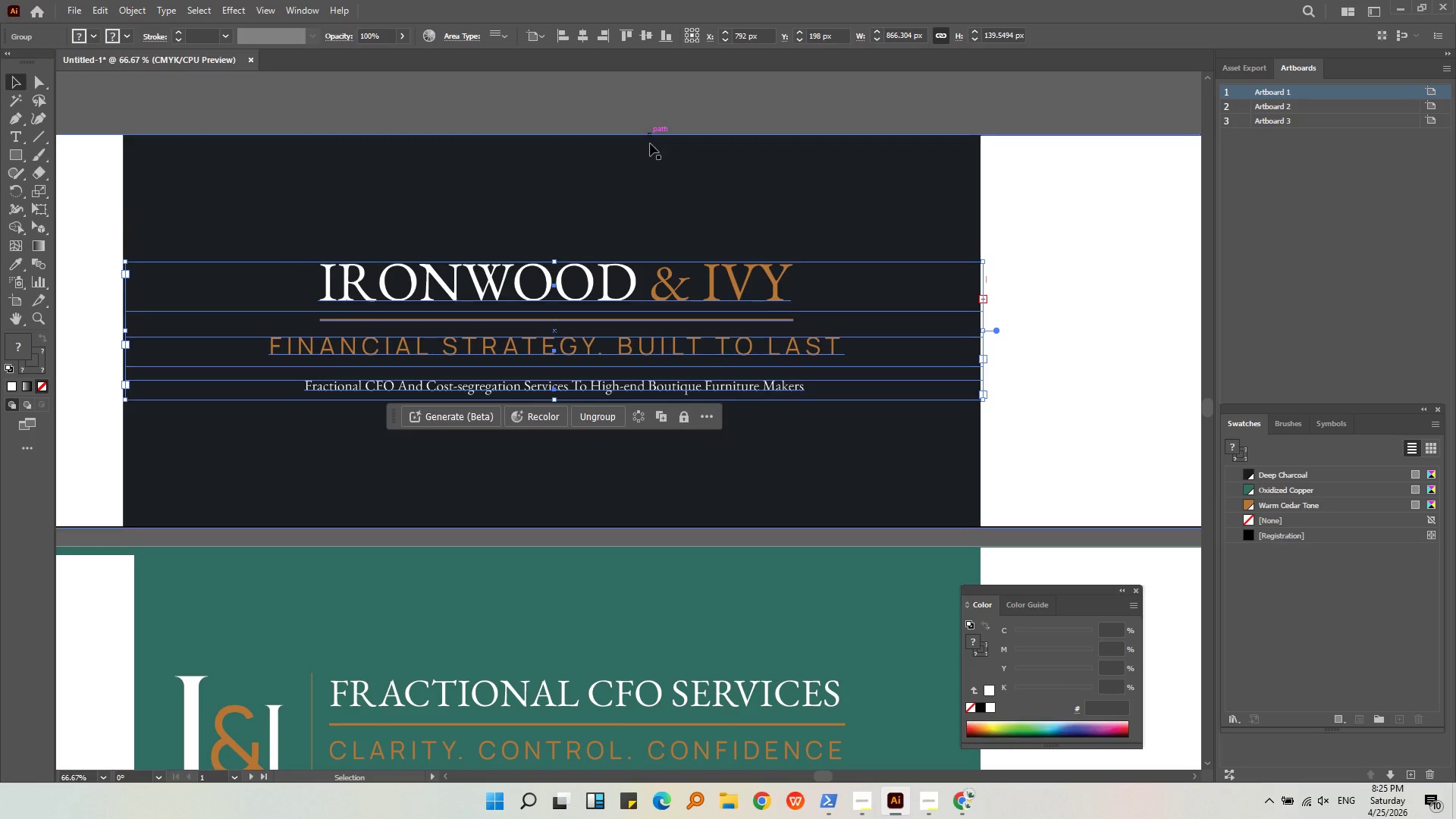 
left_click([649, 121])
 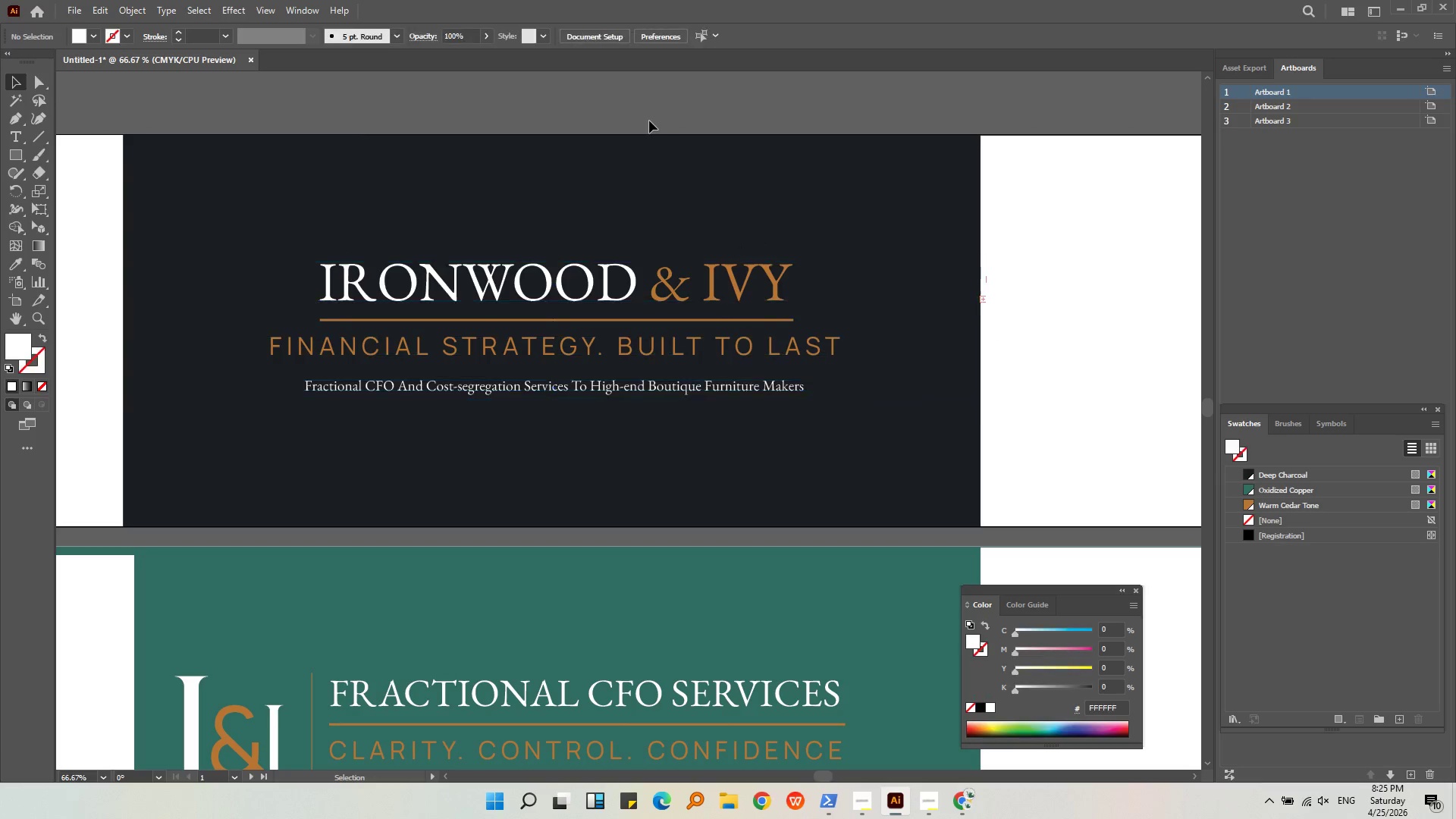 
key(Alt+AltLeft)
 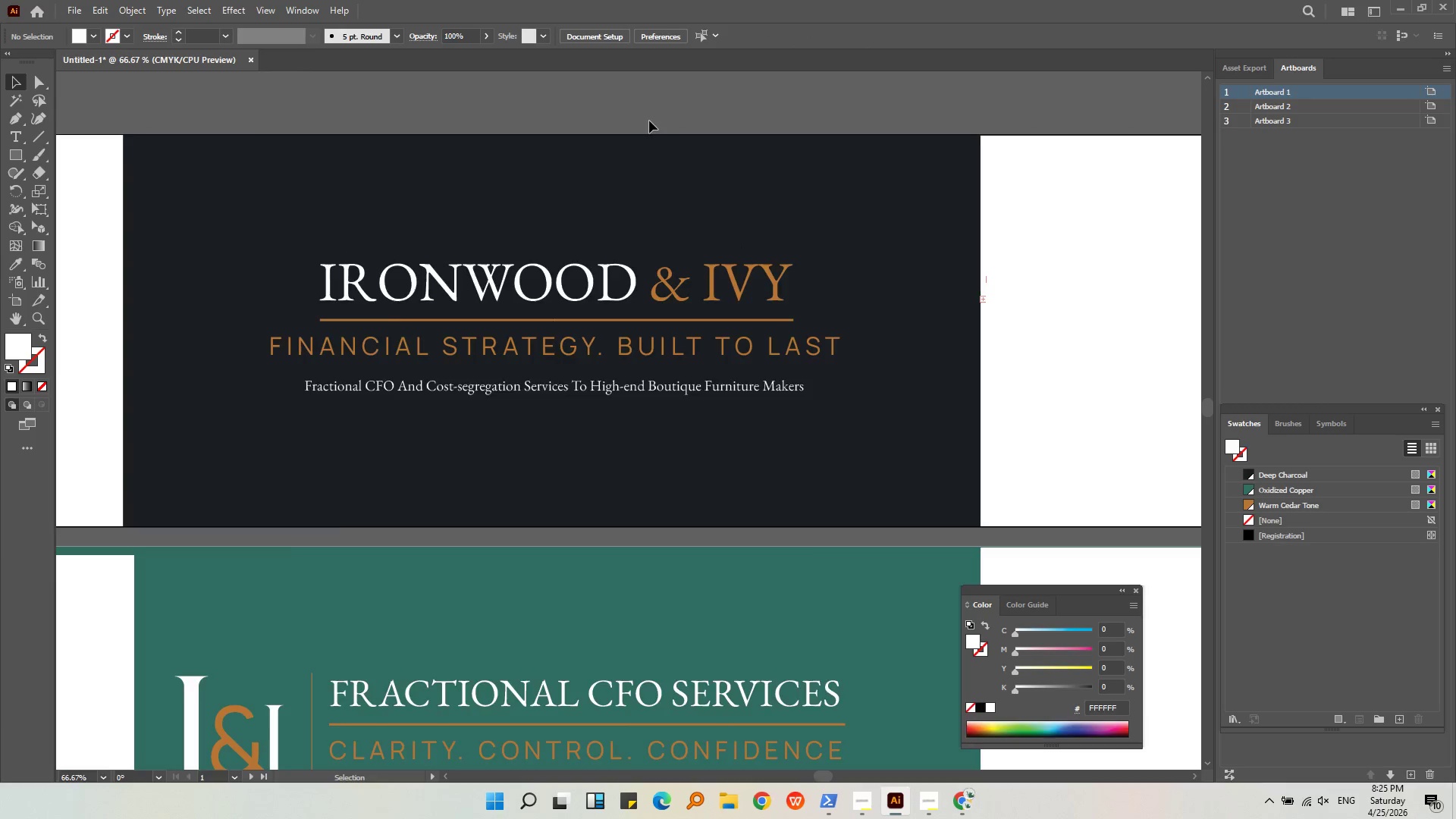 
scroll: coordinate [649, 121], scroll_direction: down, amount: 2.0
 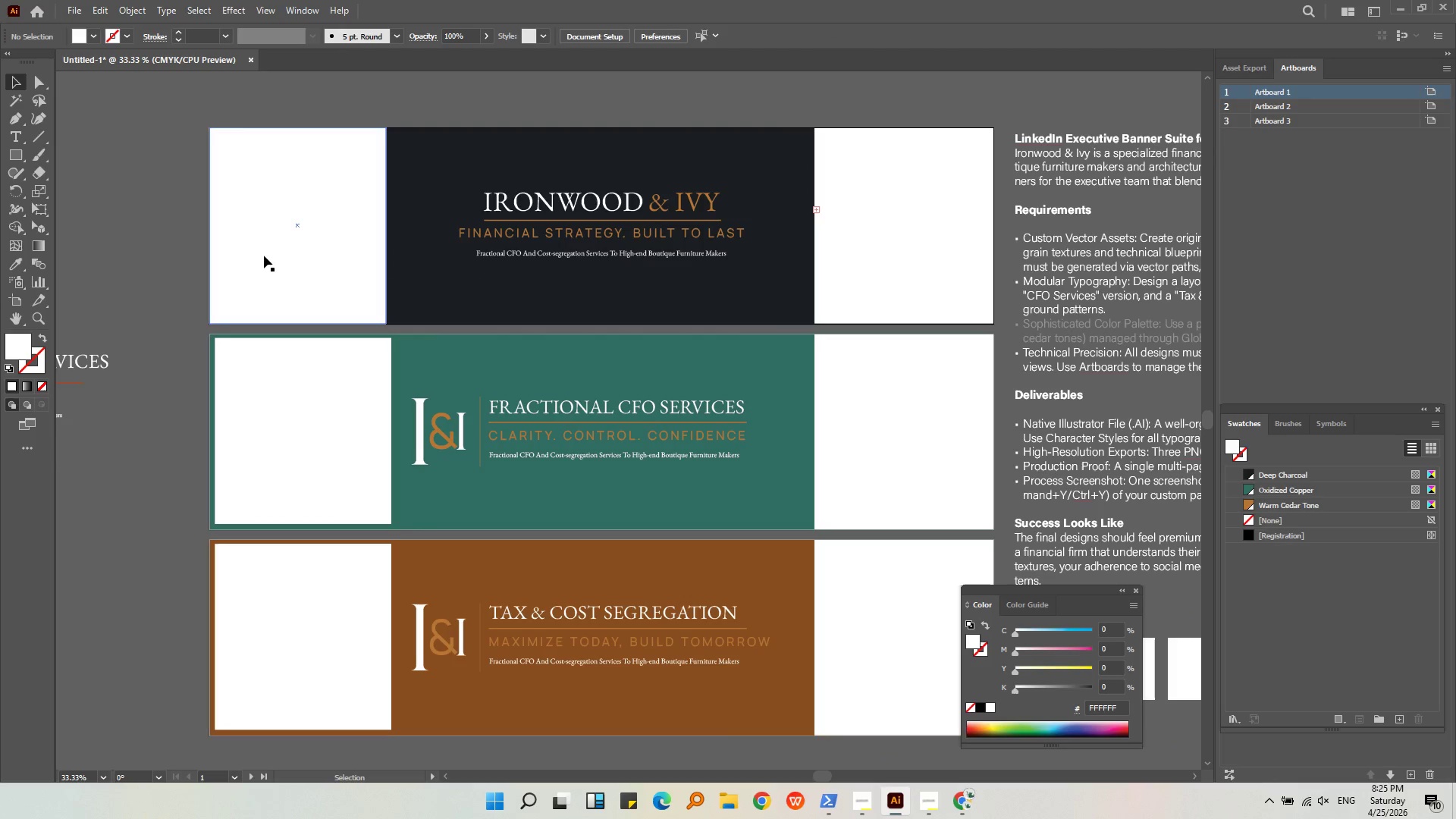 
double_click([150, 265])
 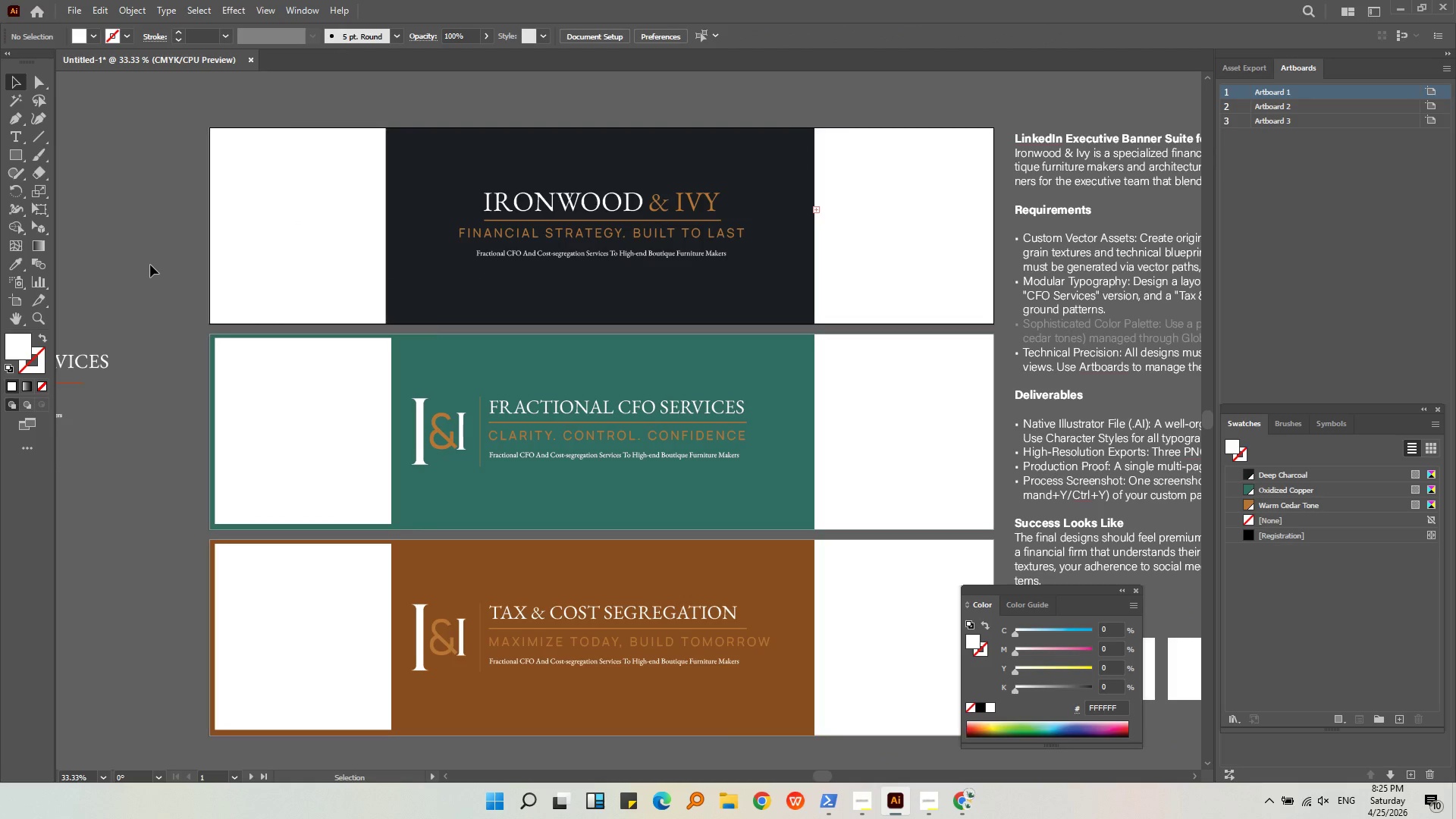 
left_click([177, 246])
 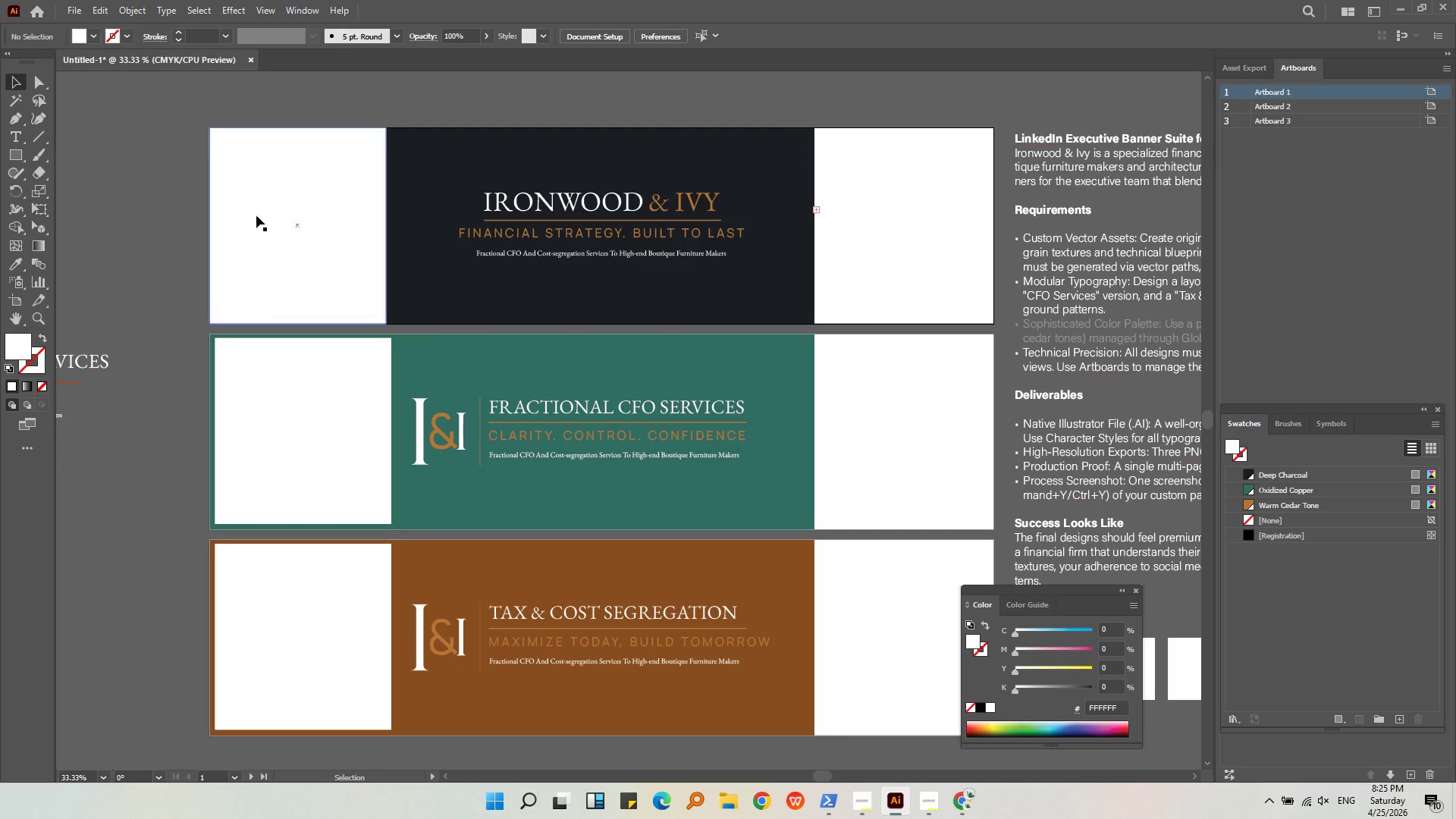 
left_click([268, 213])
 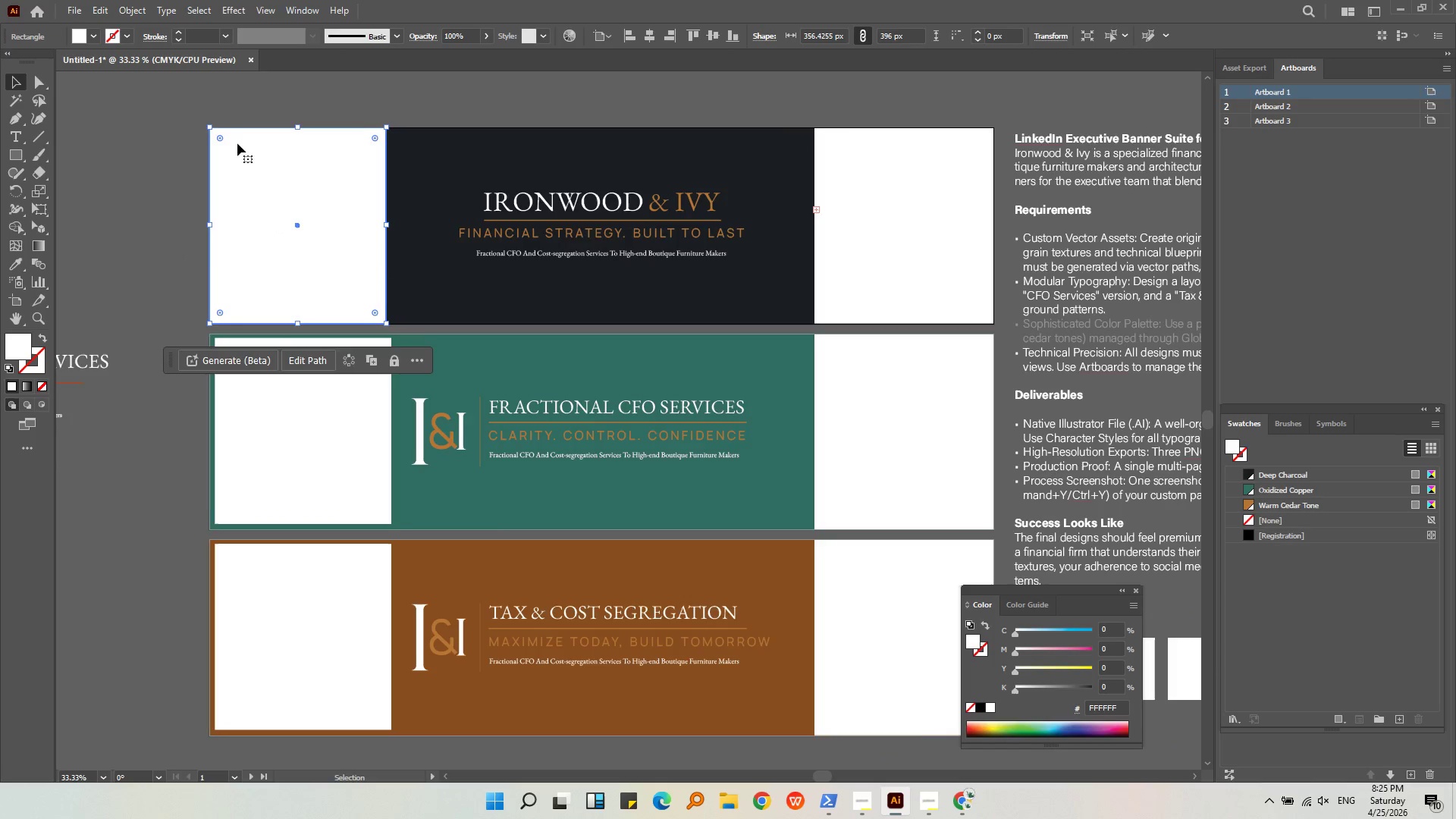 
key(Alt+AltLeft)
 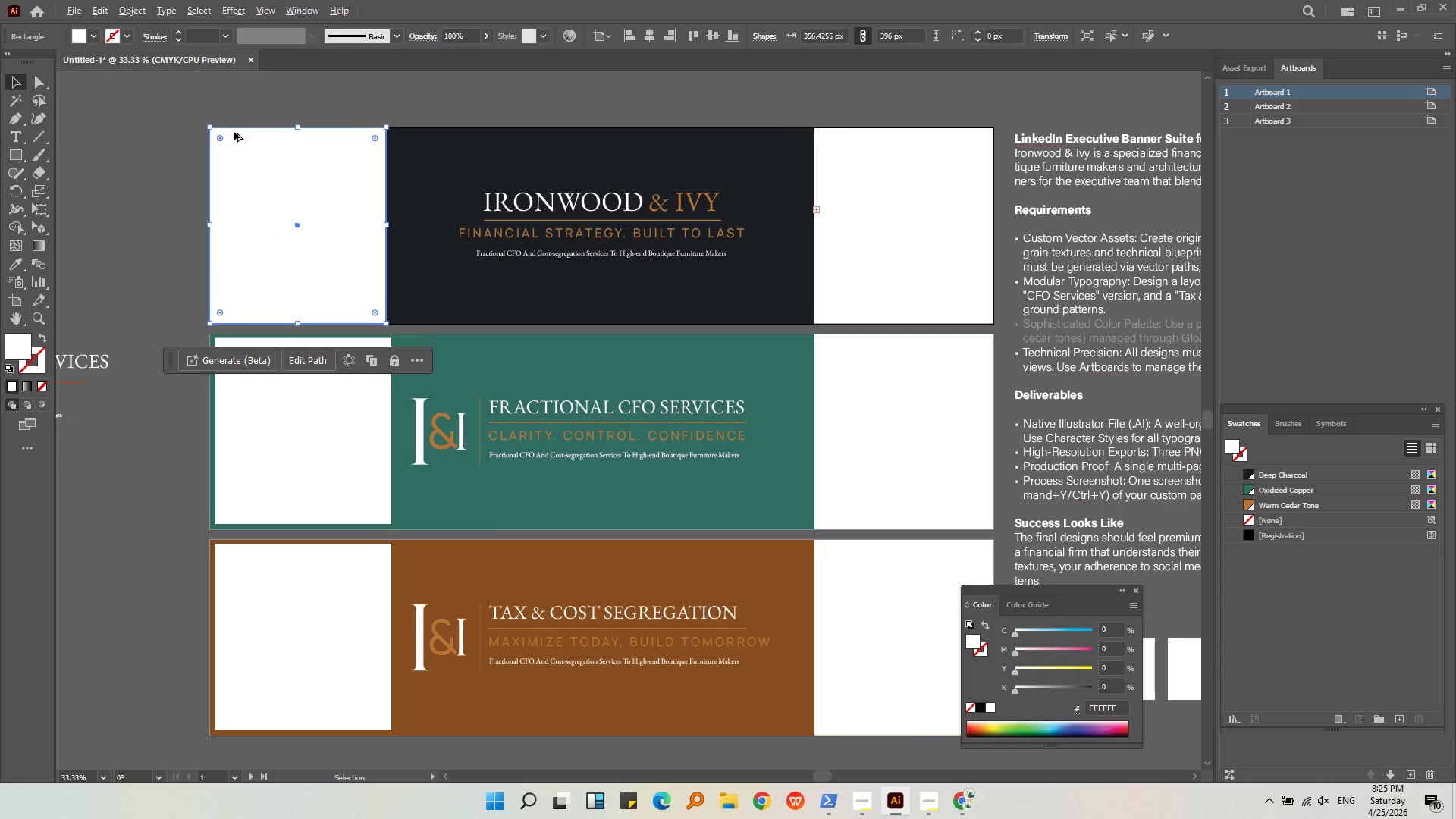 
left_click_drag(start_coordinate=[271, 202], to_coordinate=[281, 222])
 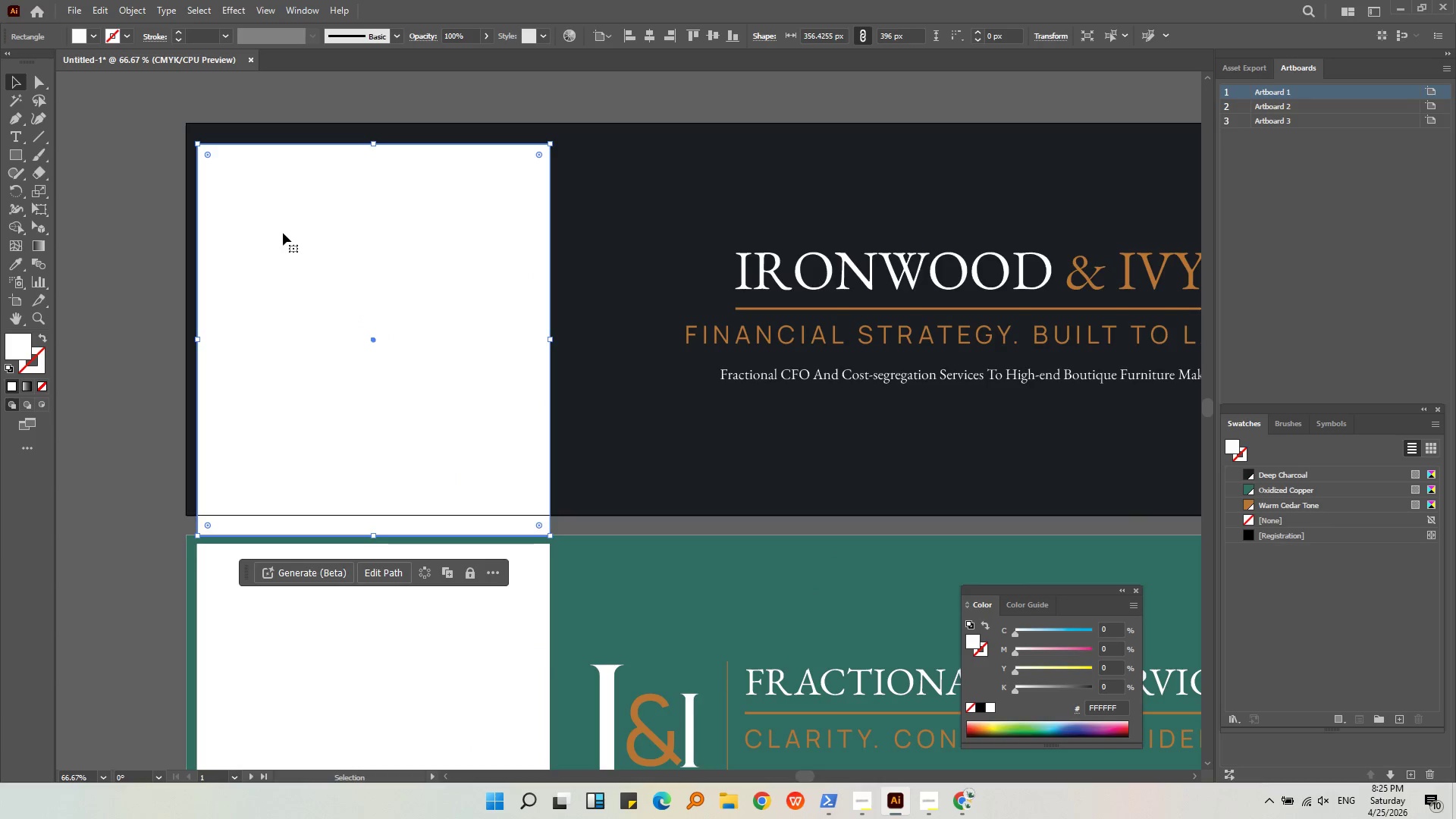 
scroll: coordinate [234, 131], scroll_direction: up, amount: 2.0
 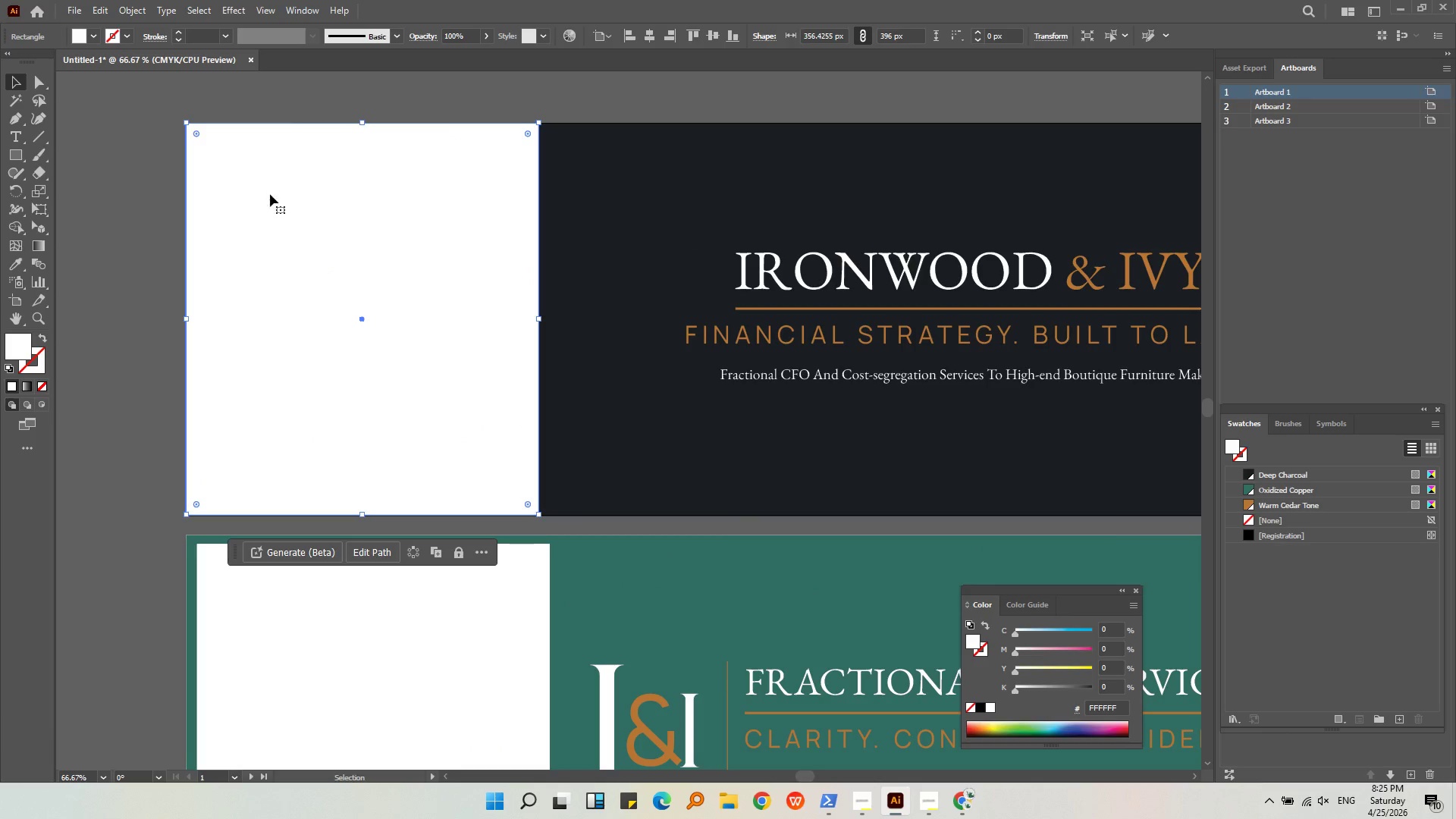 
left_click_drag(start_coordinate=[283, 234], to_coordinate=[281, 224])
 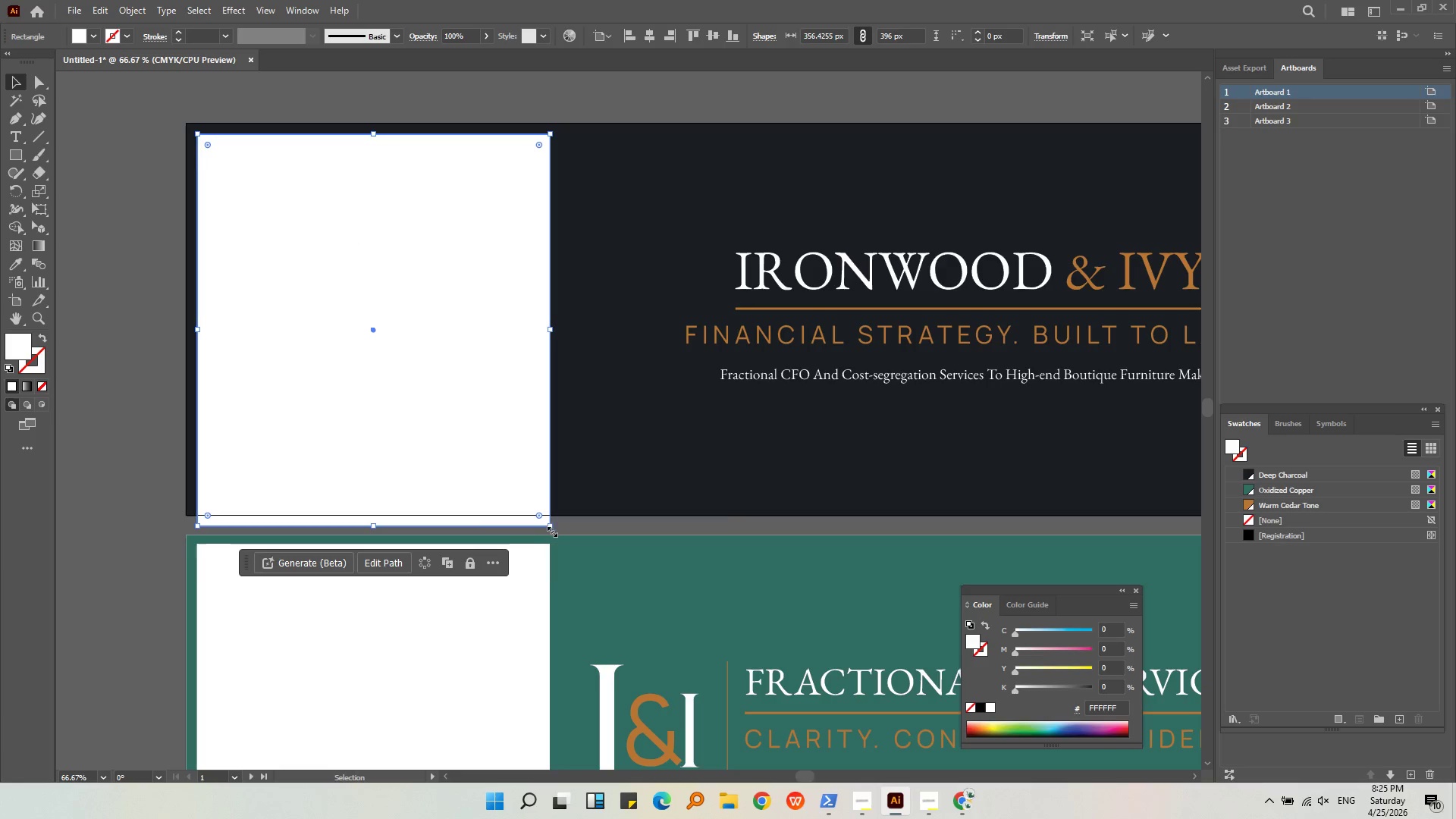 
left_click_drag(start_coordinate=[551, 528], to_coordinate=[551, 505])
 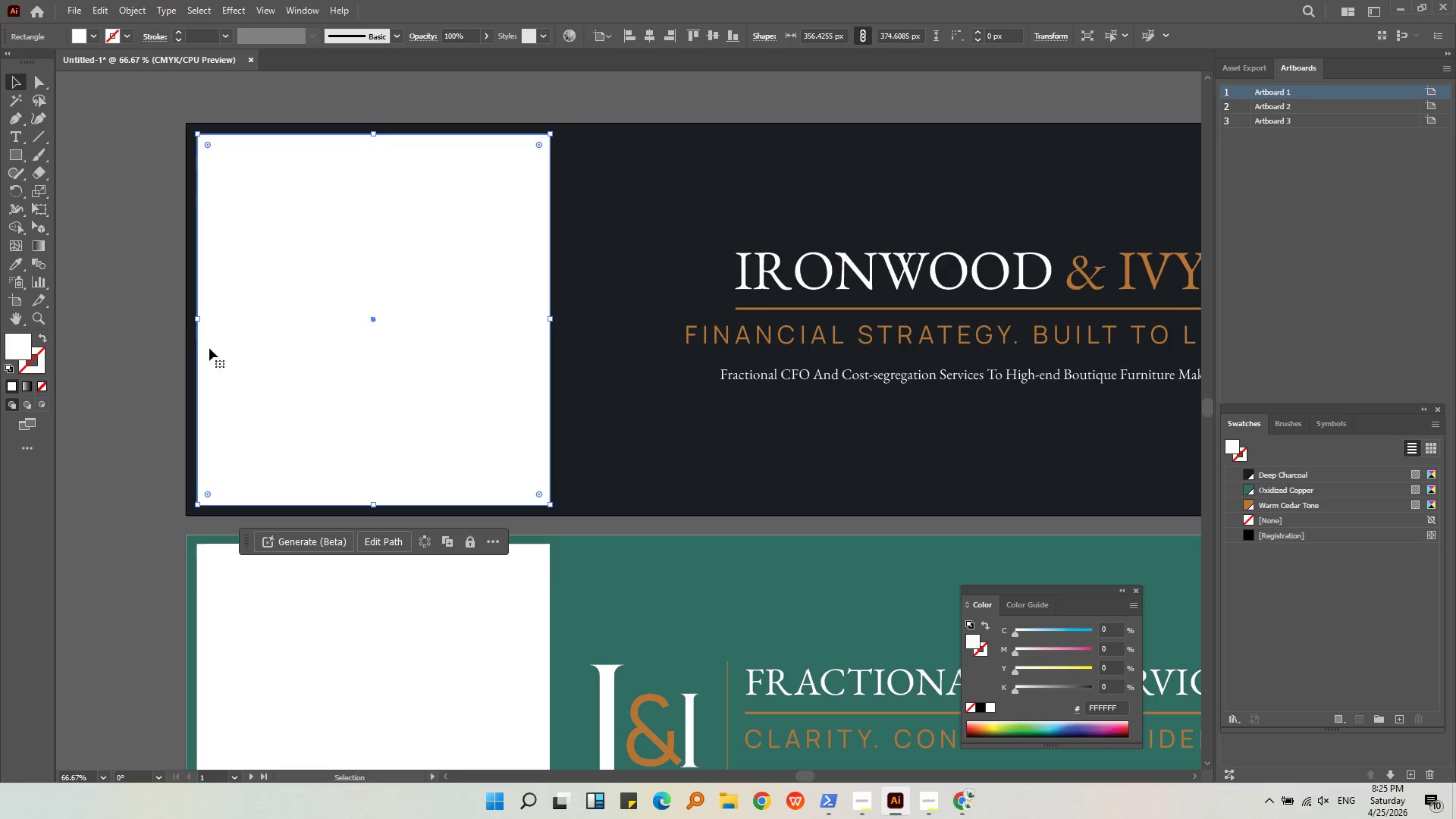 
left_click([177, 340])
 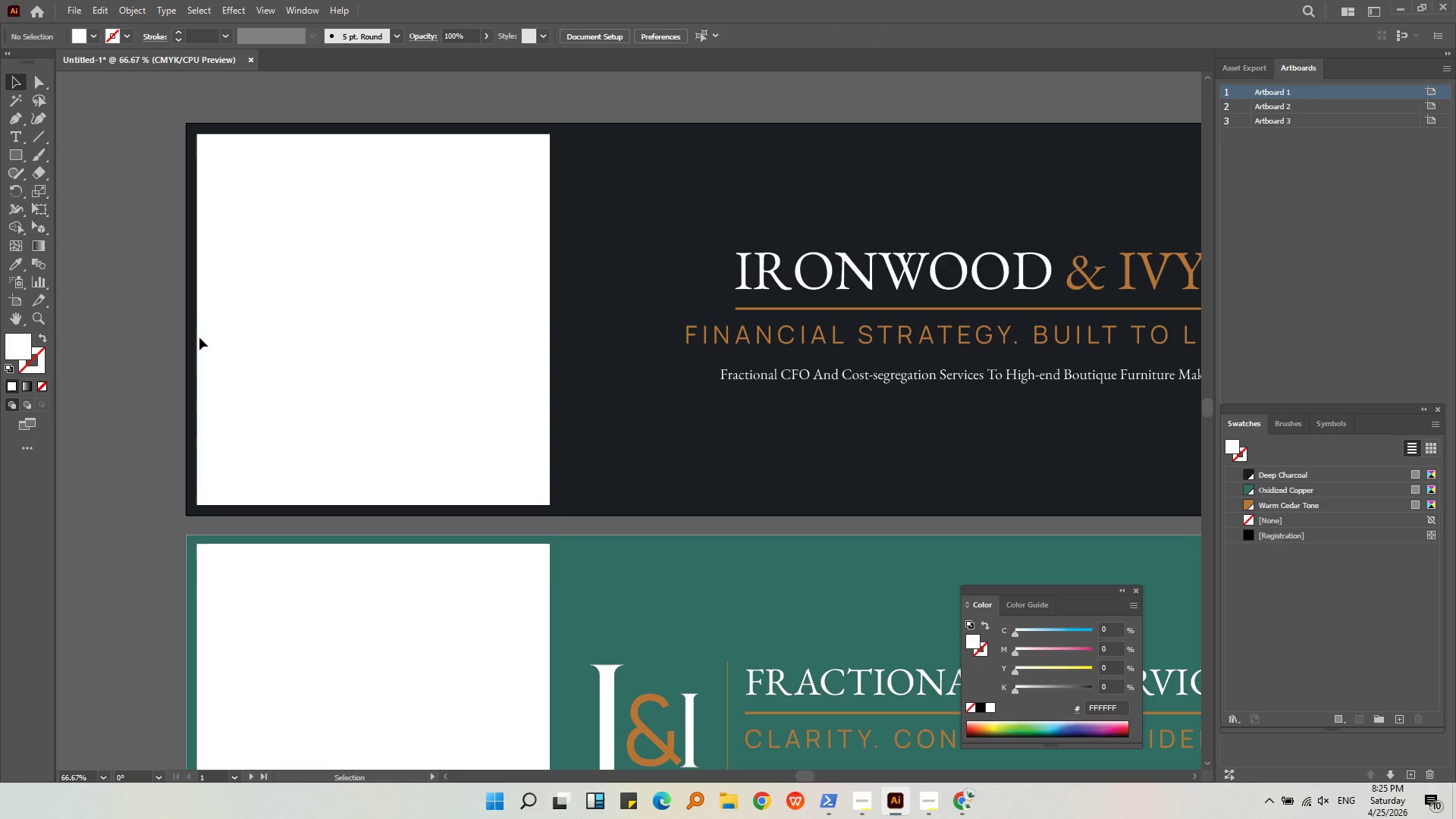 
left_click([301, 337])
 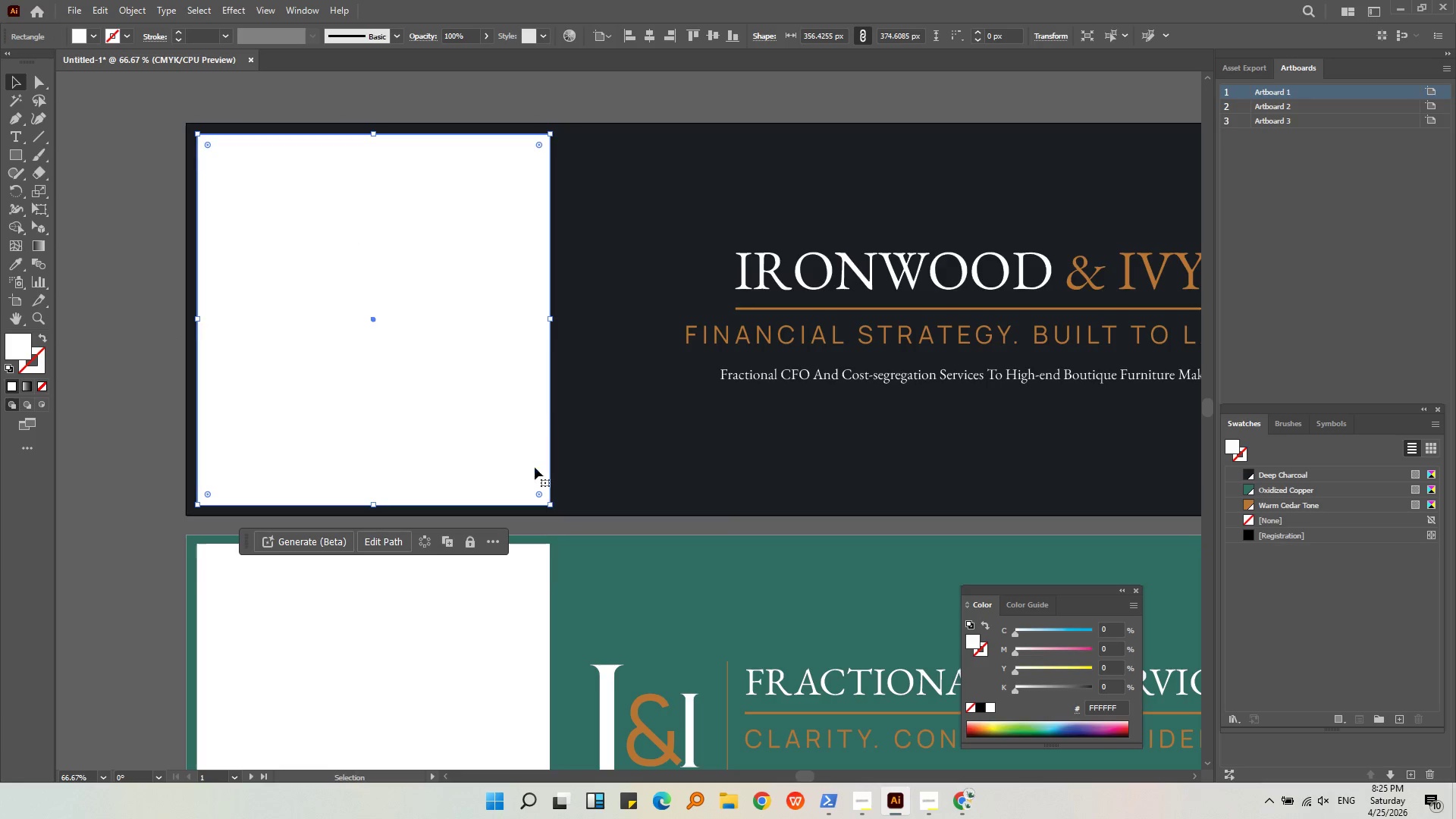 
hold_key(key=ShiftLeft, duration=0.83)
left_click_drag(start_coordinate=[553, 506], to_coordinate=[551, 496])
 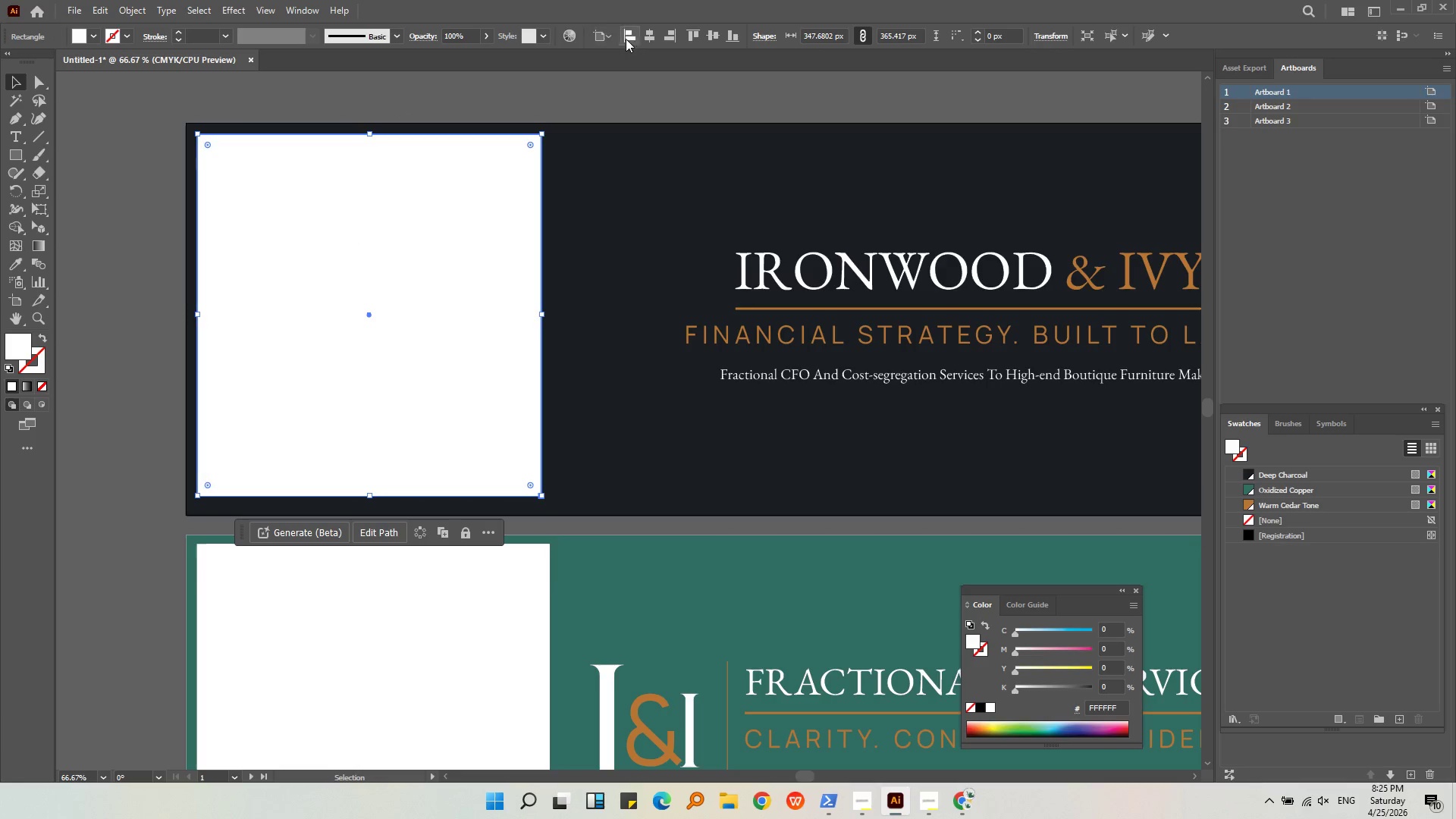 
left_click([652, 38])
 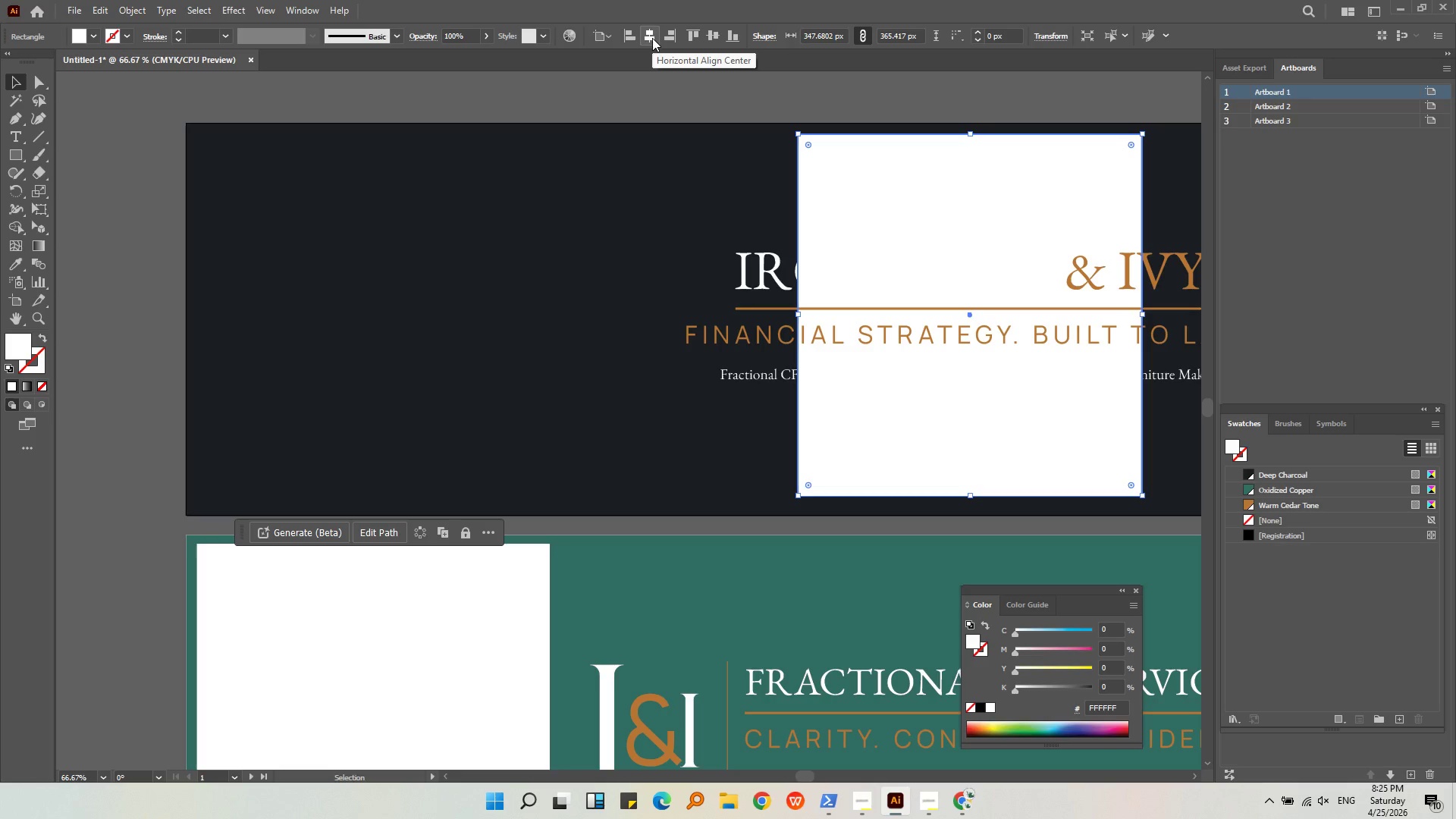 
key(Control+Z)
 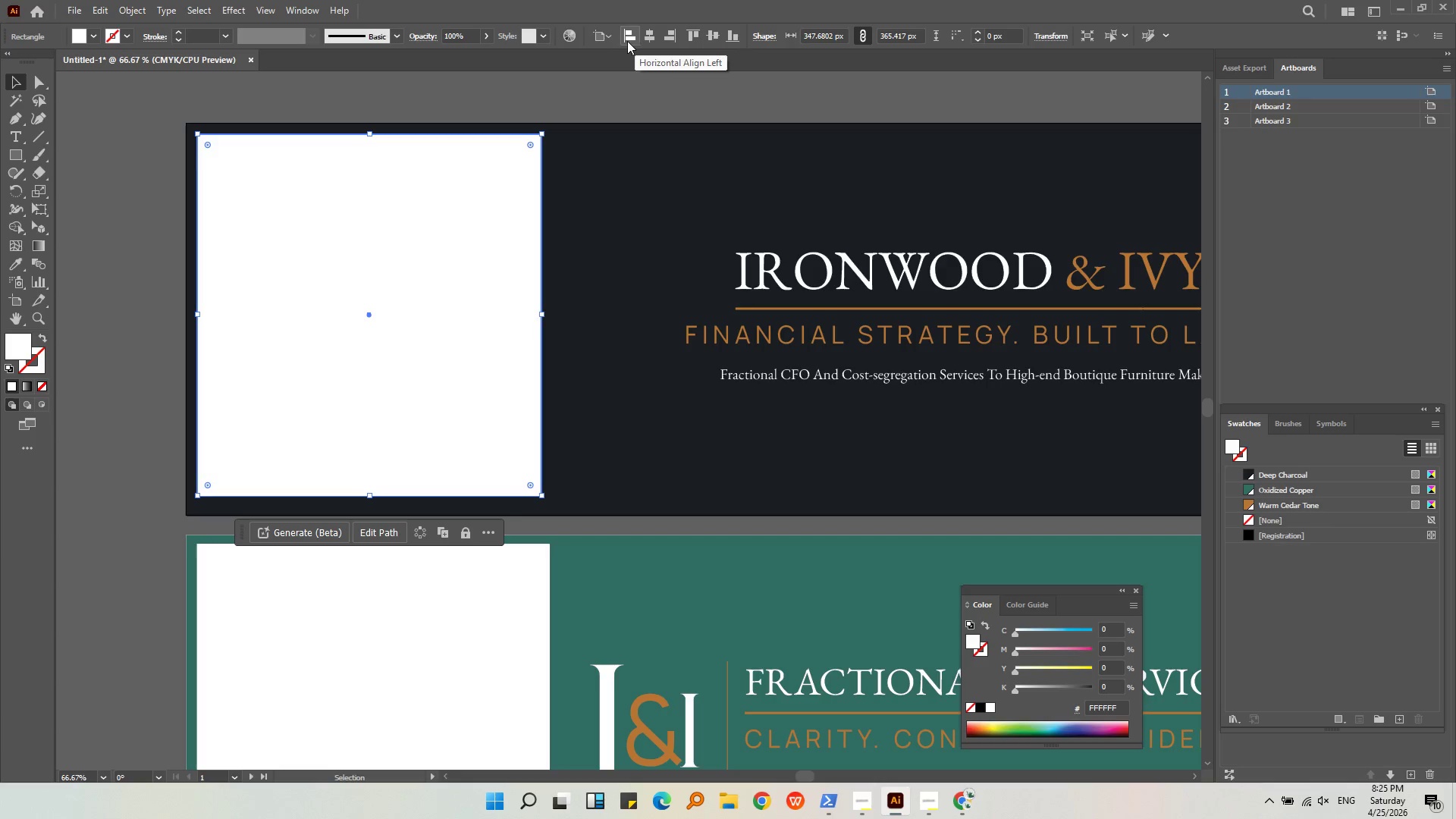 
left_click([626, 39])
 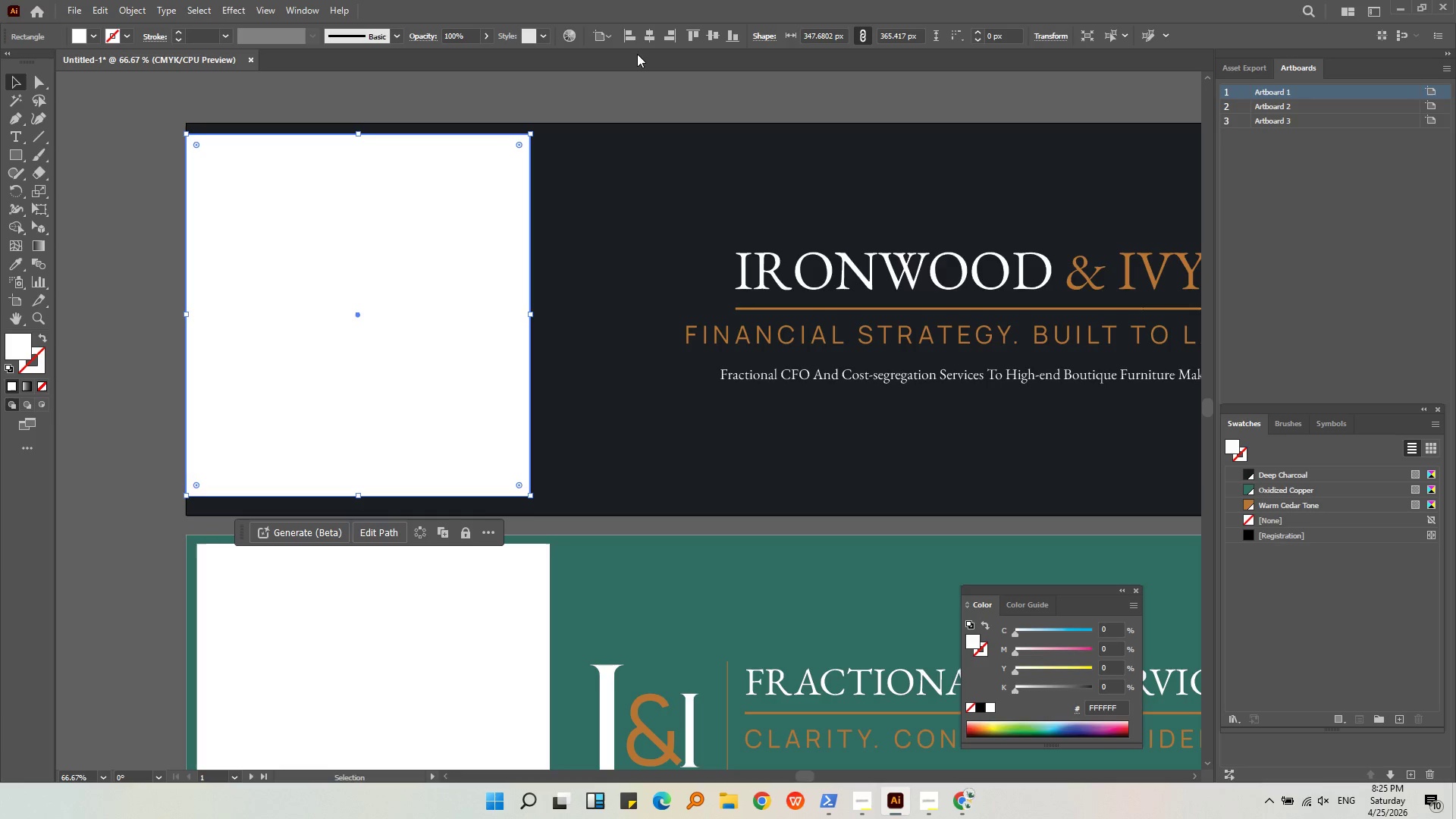 
left_click([712, 34])
 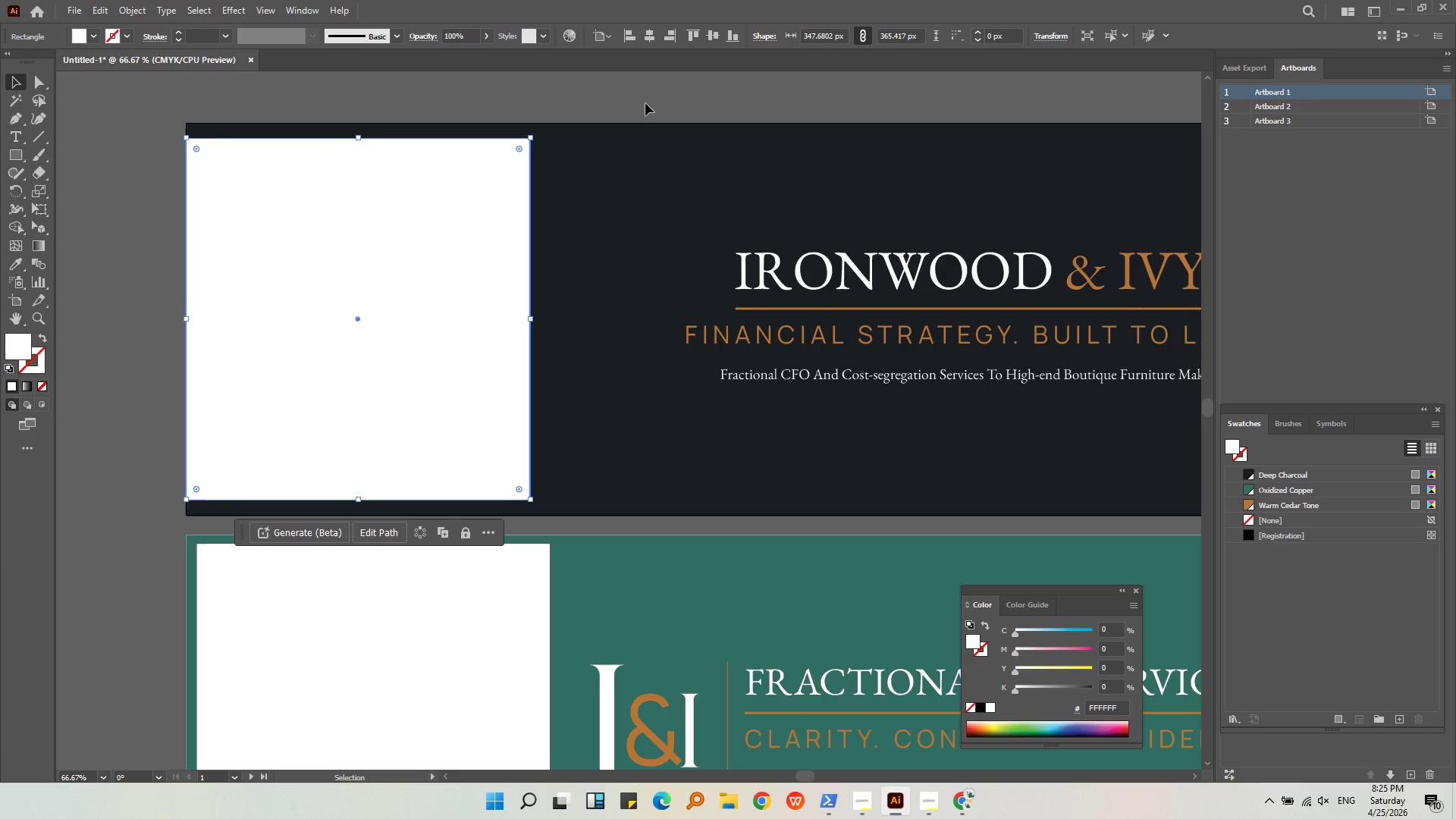 
left_click([645, 103])
 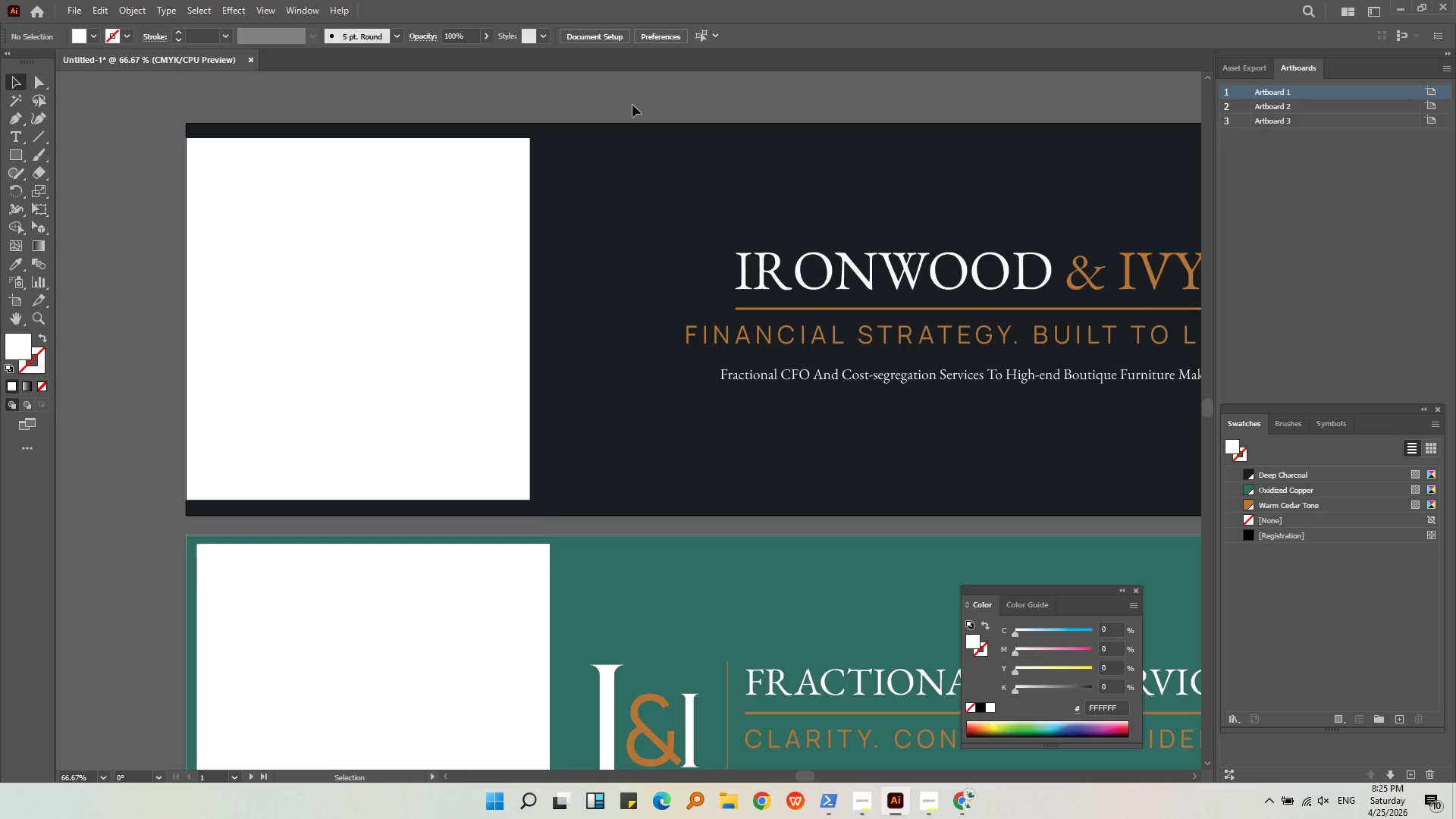 
key(Alt+AltLeft)
 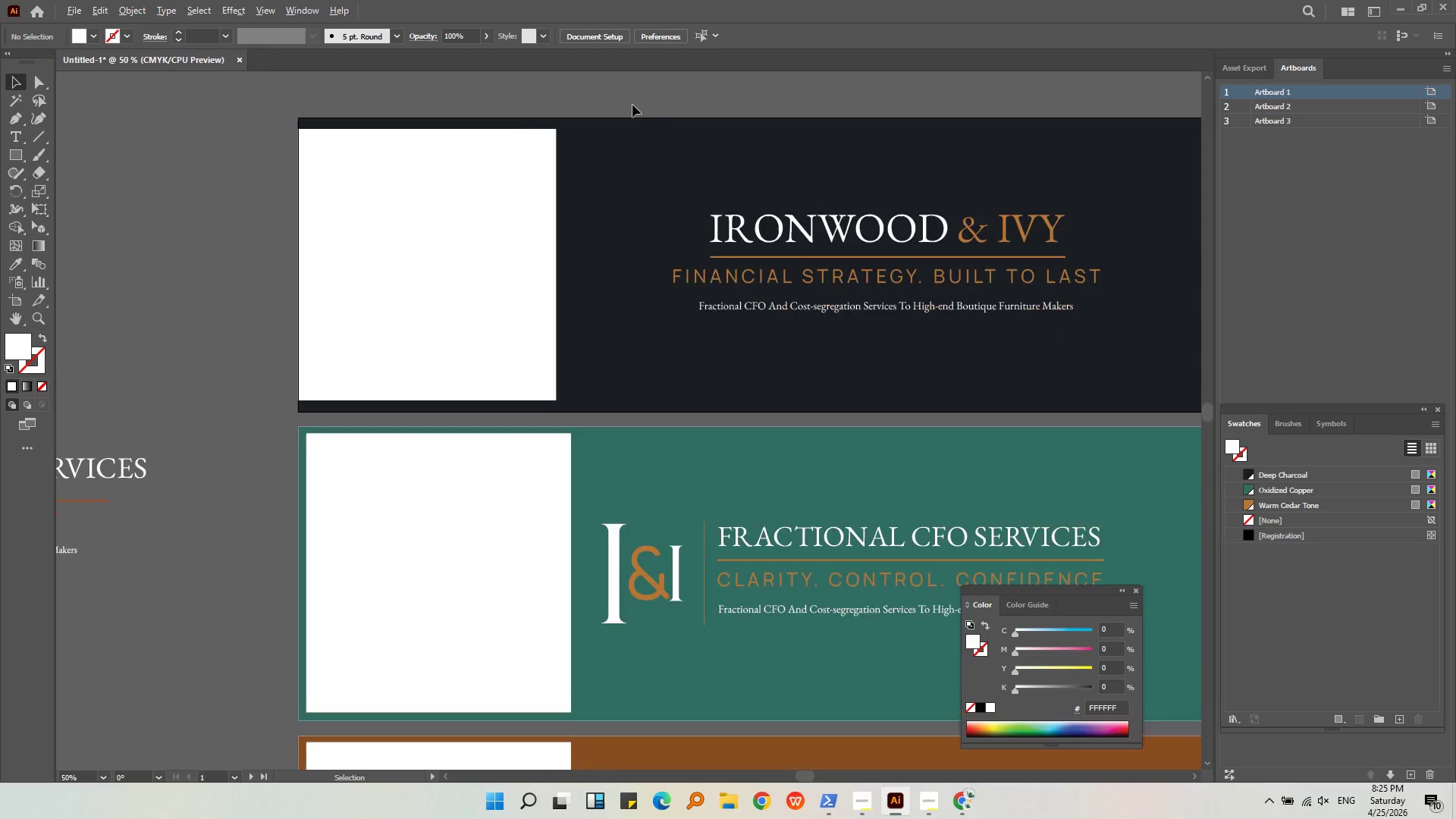 
scroll: coordinate [632, 105], scroll_direction: down, amount: 2.0
 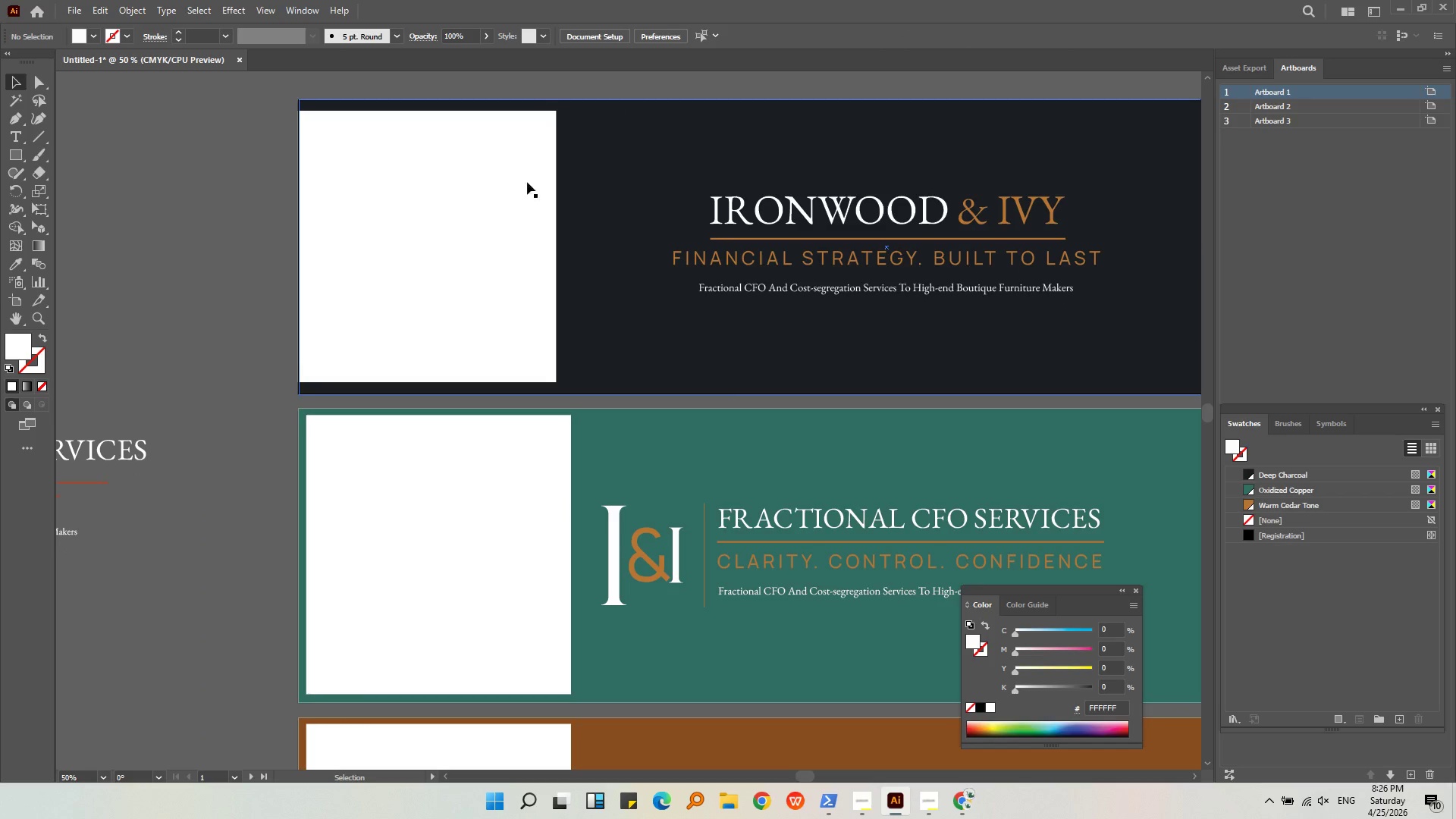 
key(Alt+AltLeft)
 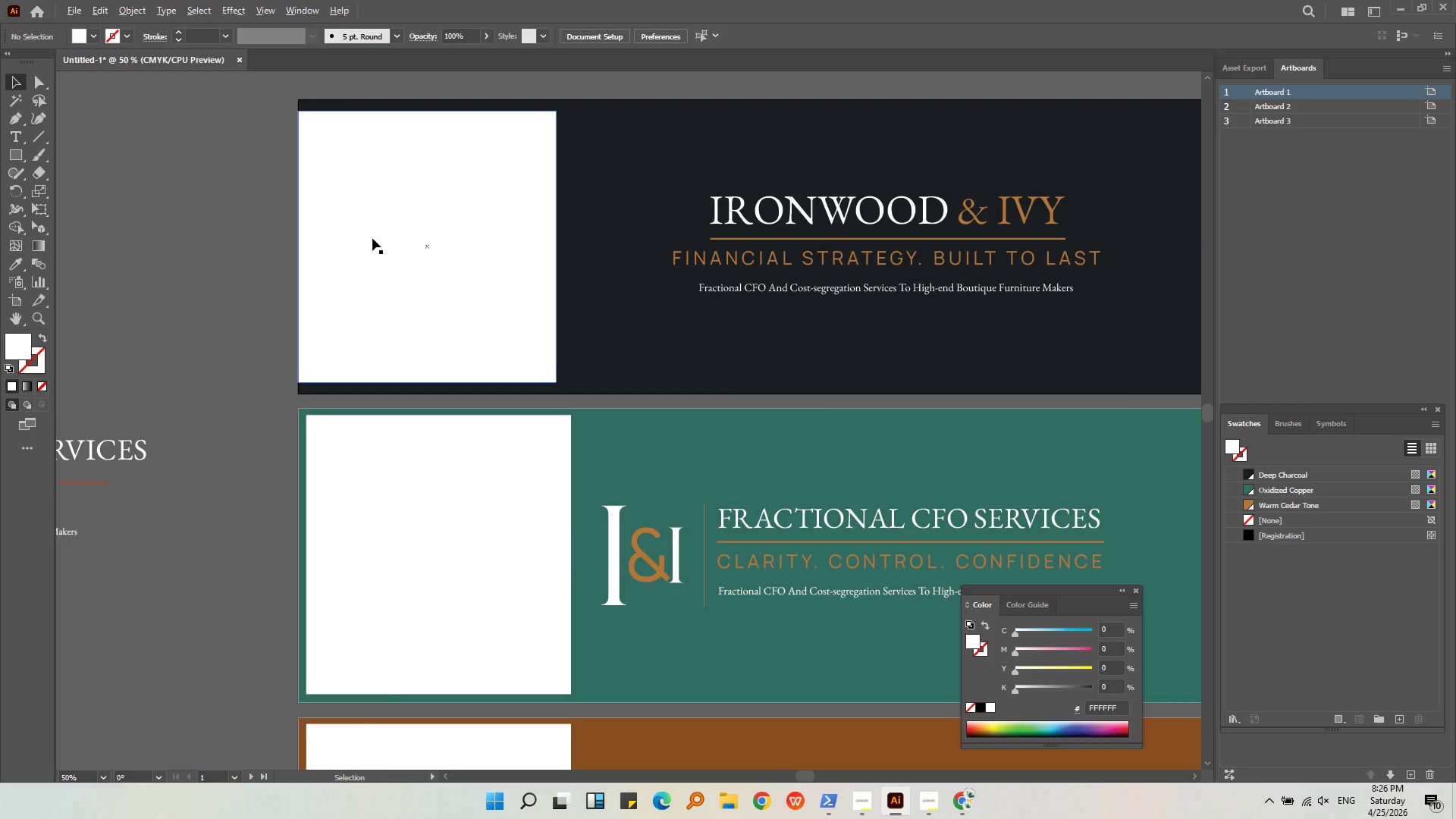 
scroll: coordinate [372, 238], scroll_direction: down, amount: 2.0
 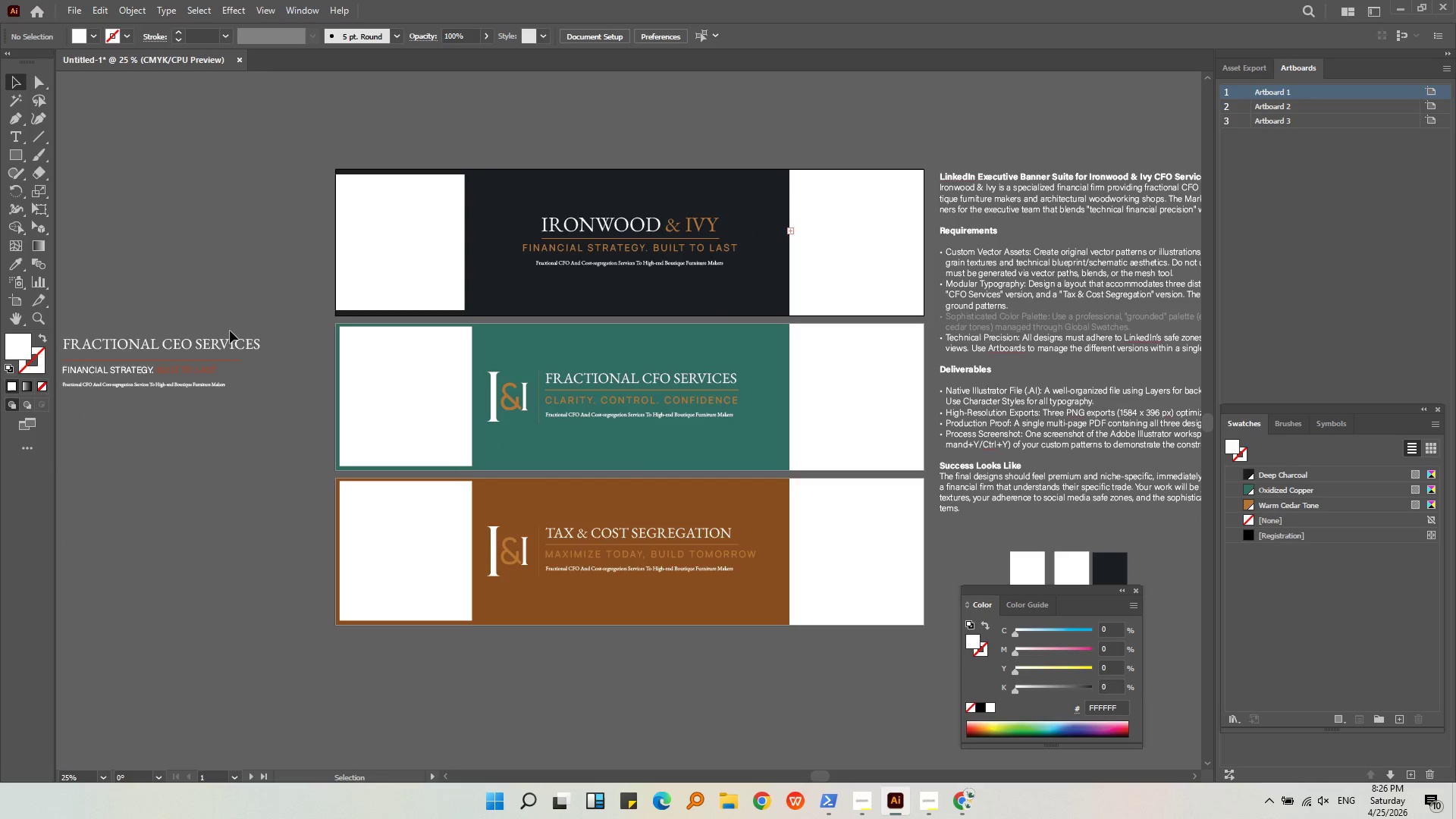 
double_click([315, 413])
 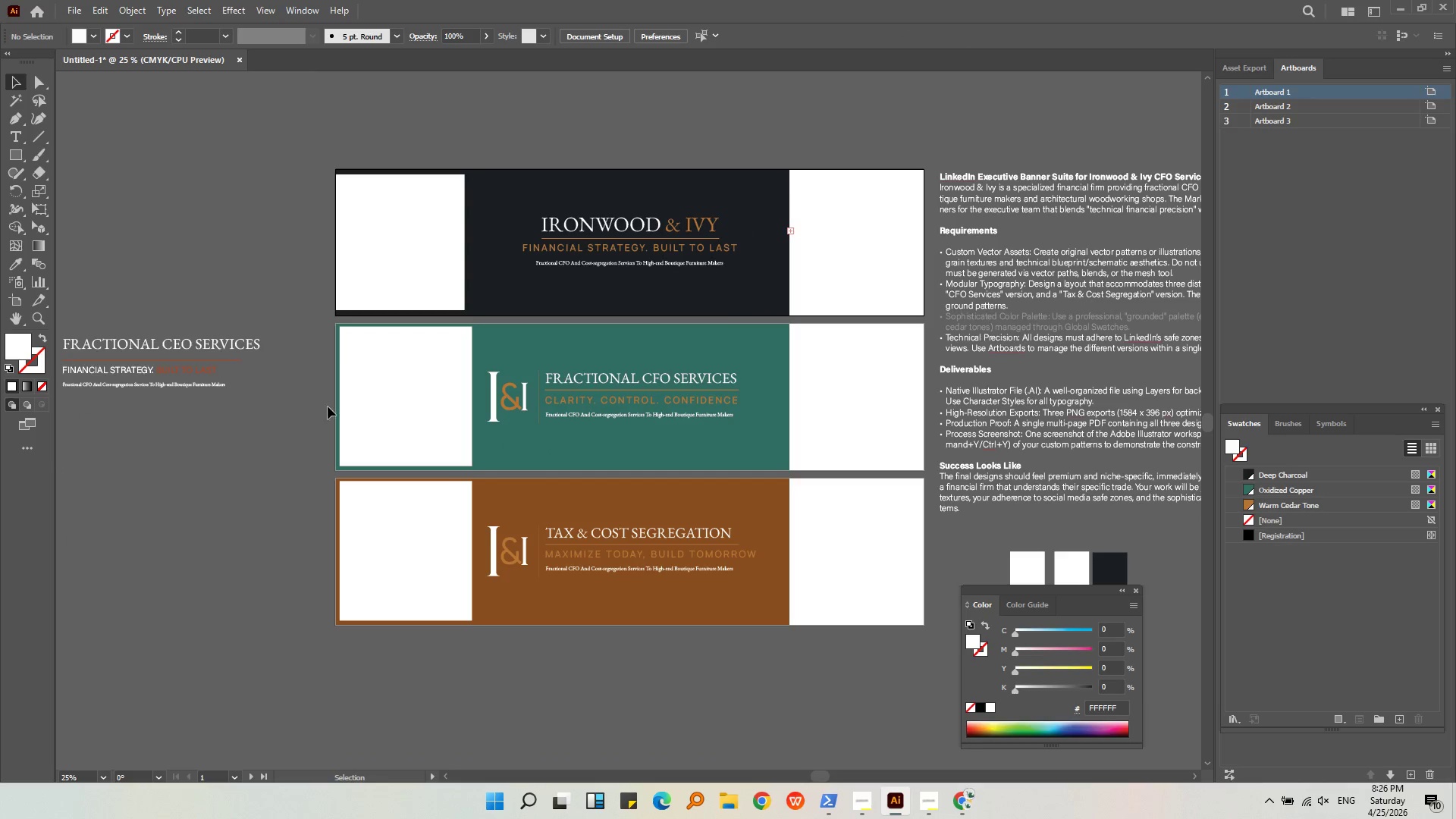 
triple_click([380, 399])
 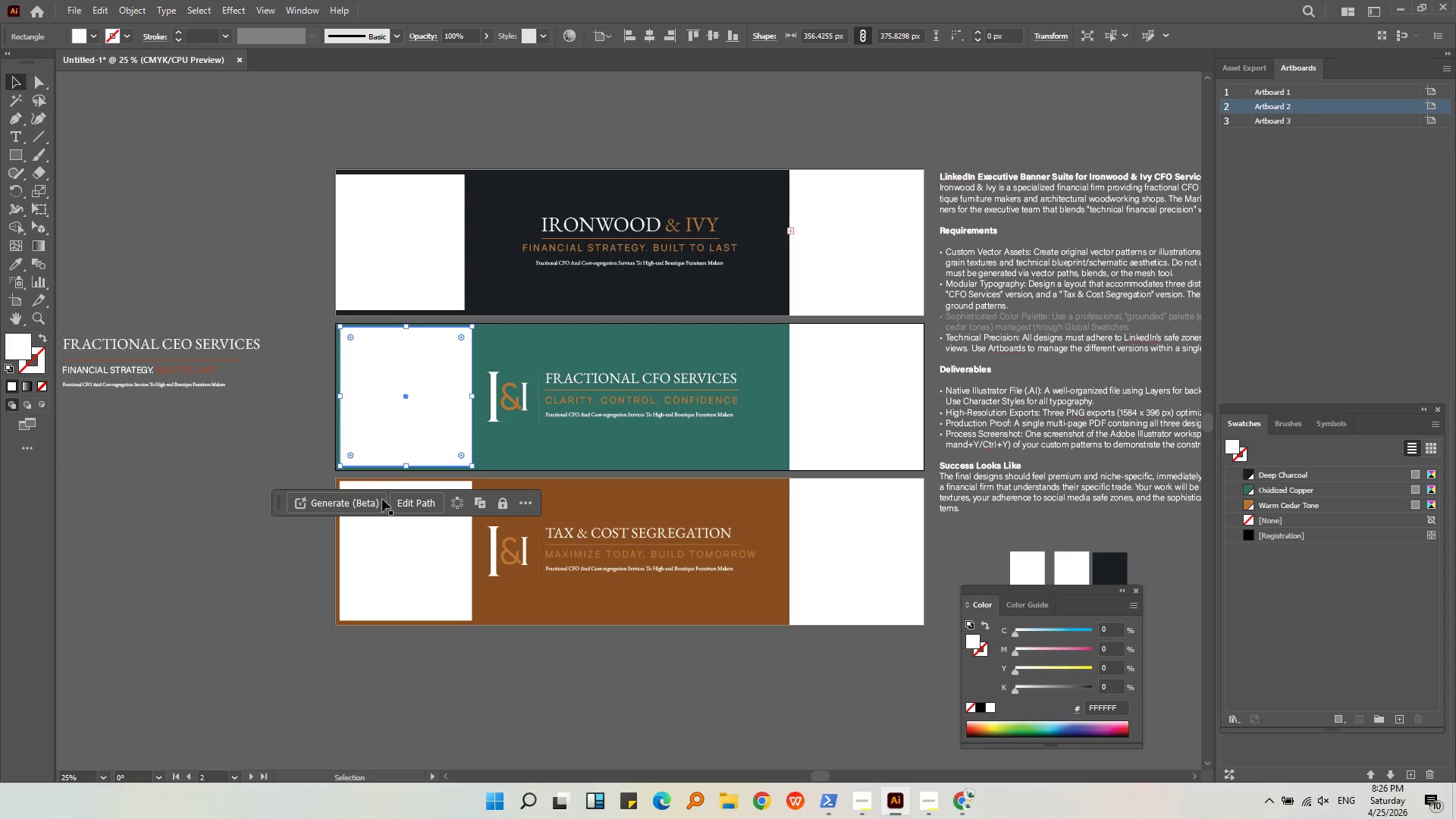 
hold_key(key=ShiftLeft, duration=0.41)
left_click([376, 554])
 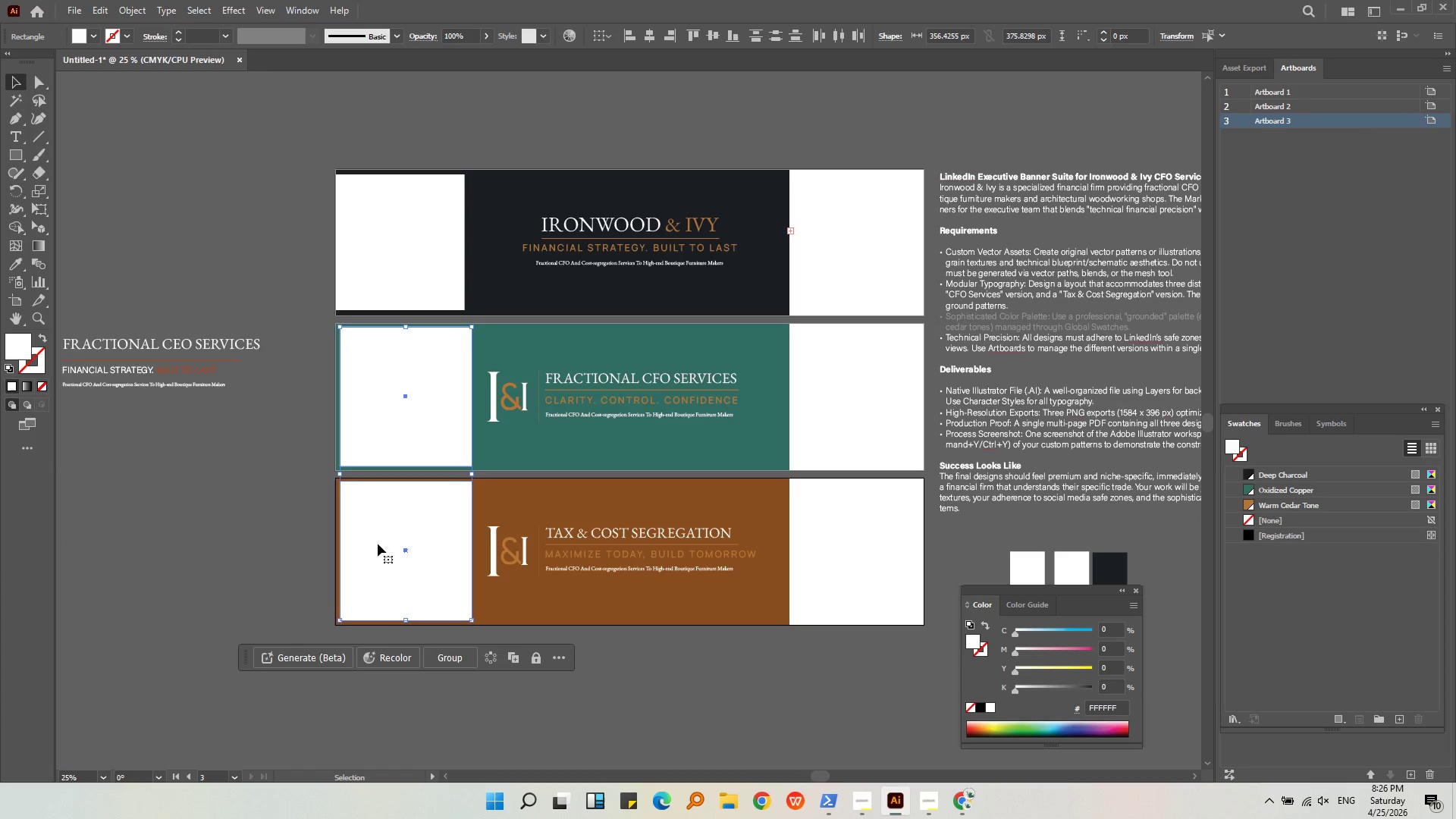 
key(Backspace)
 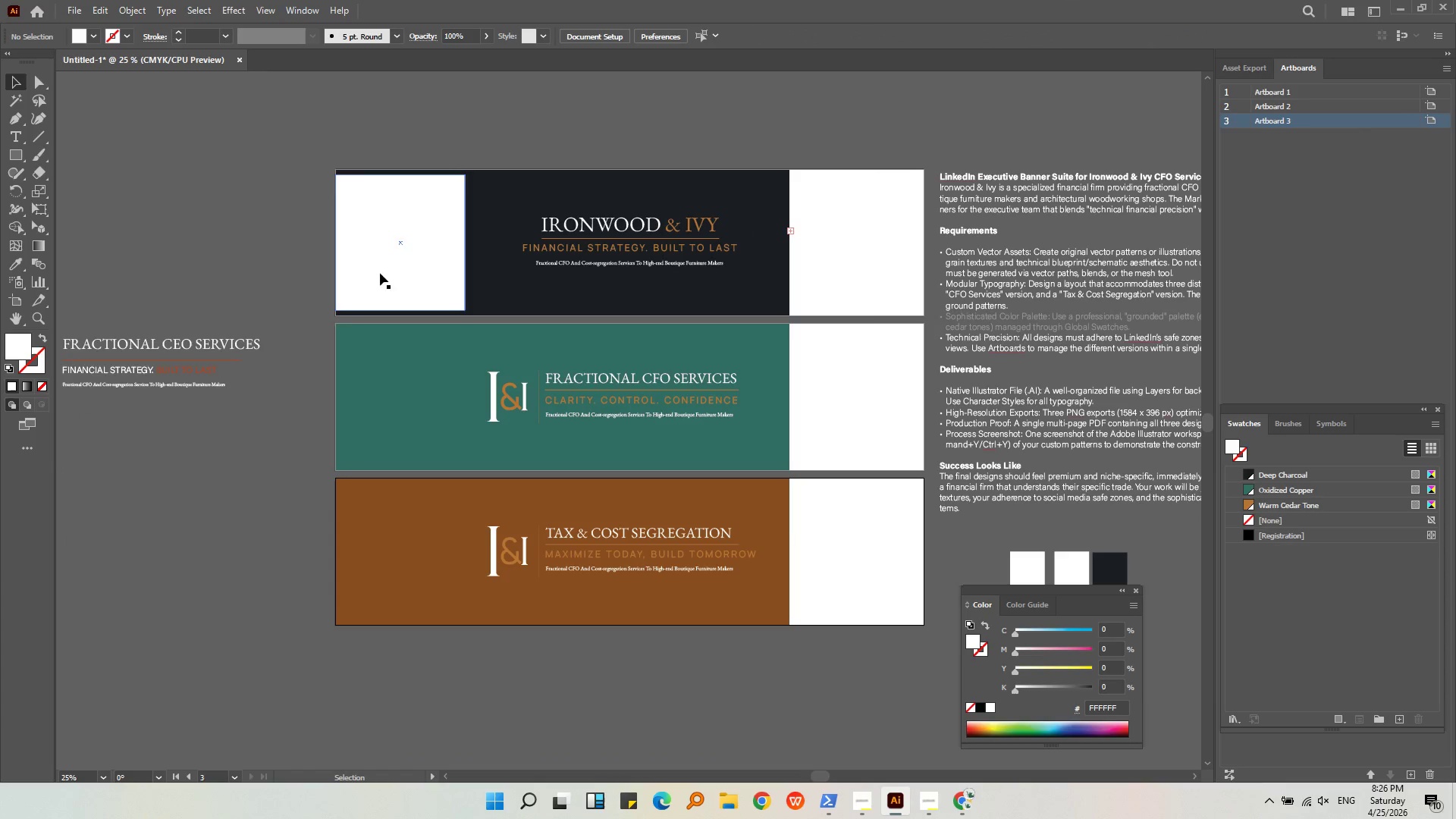 
left_click([388, 258])
 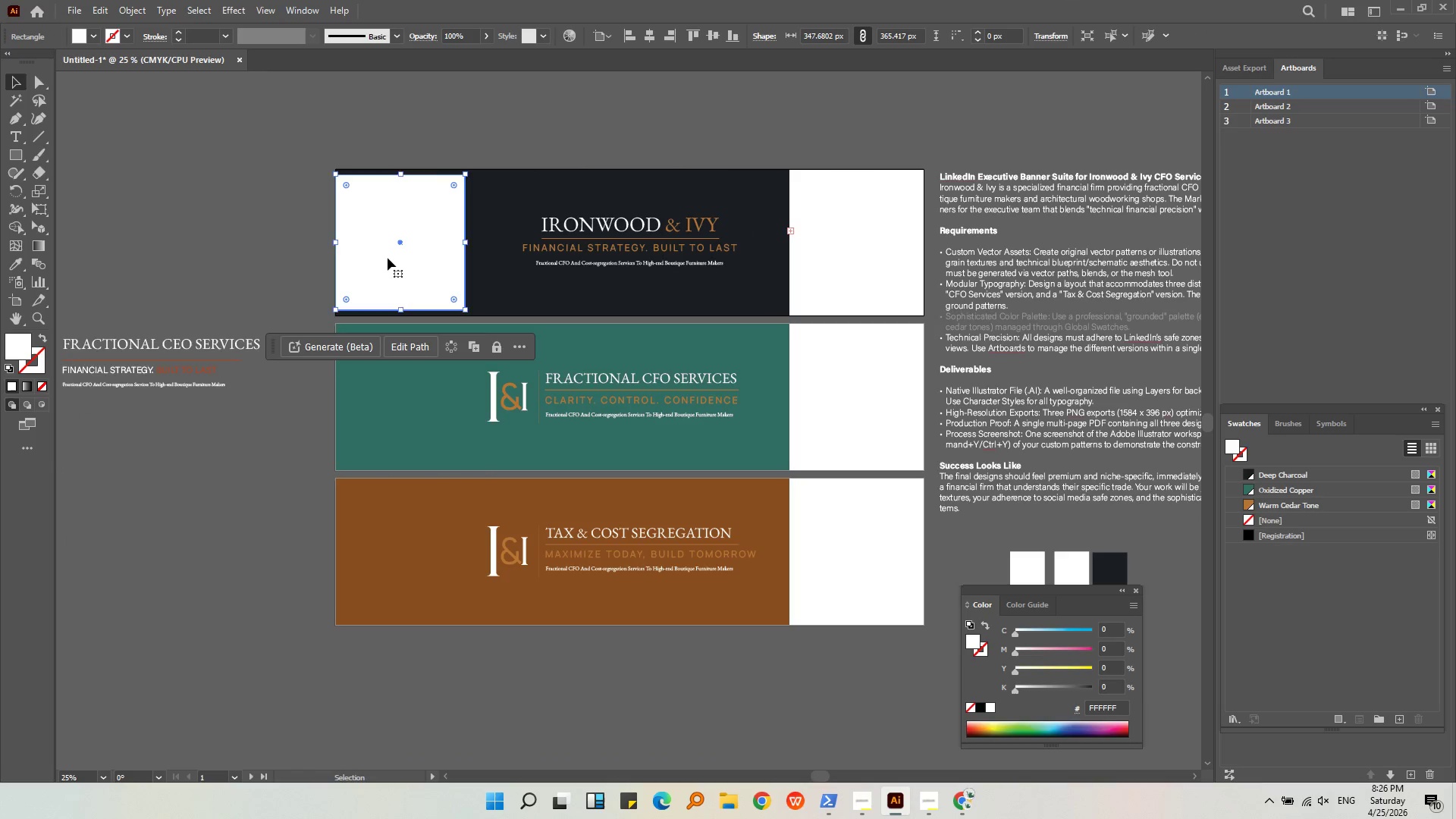 
key(Control+C)
 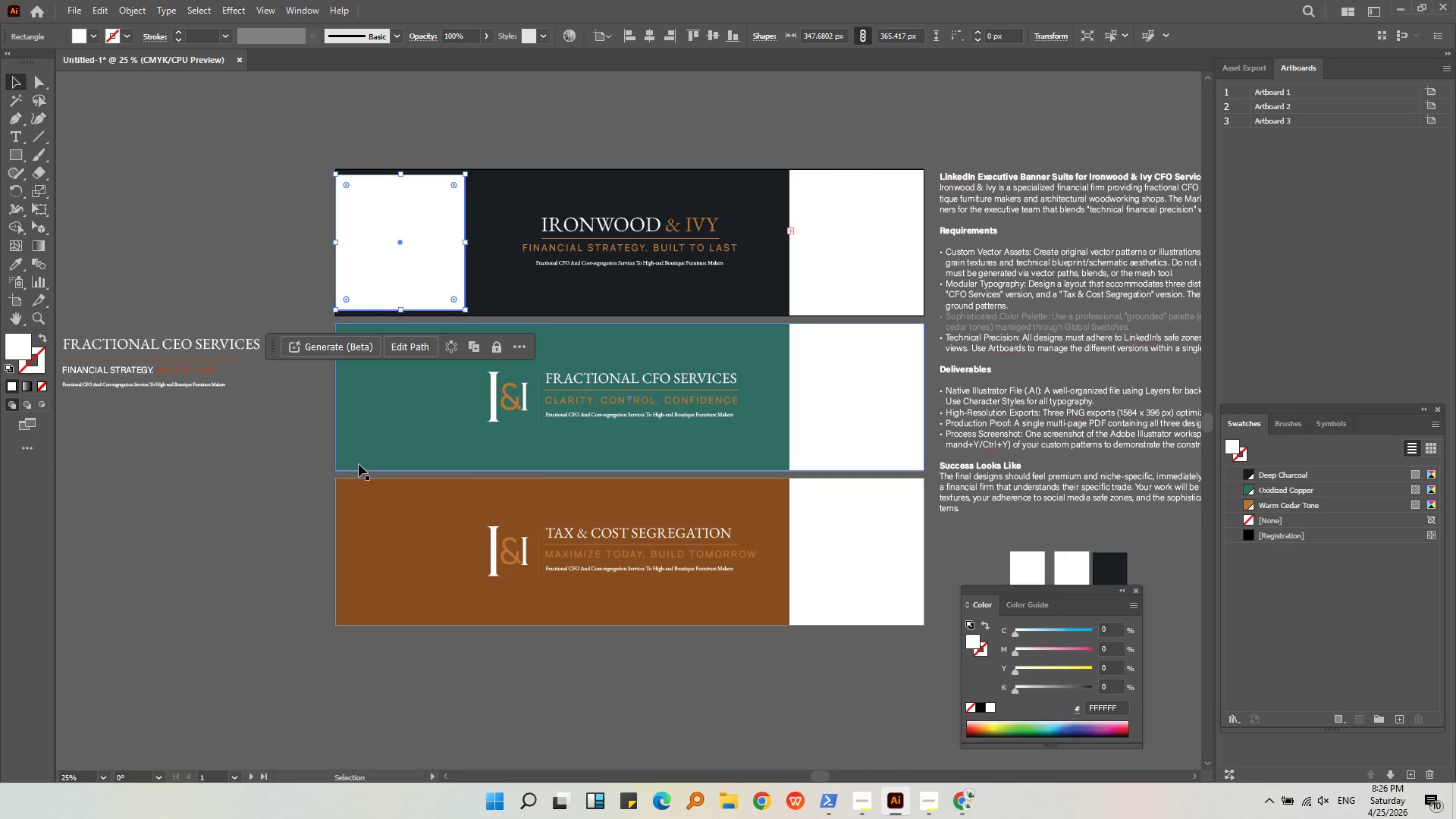 
left_click([359, 464])
 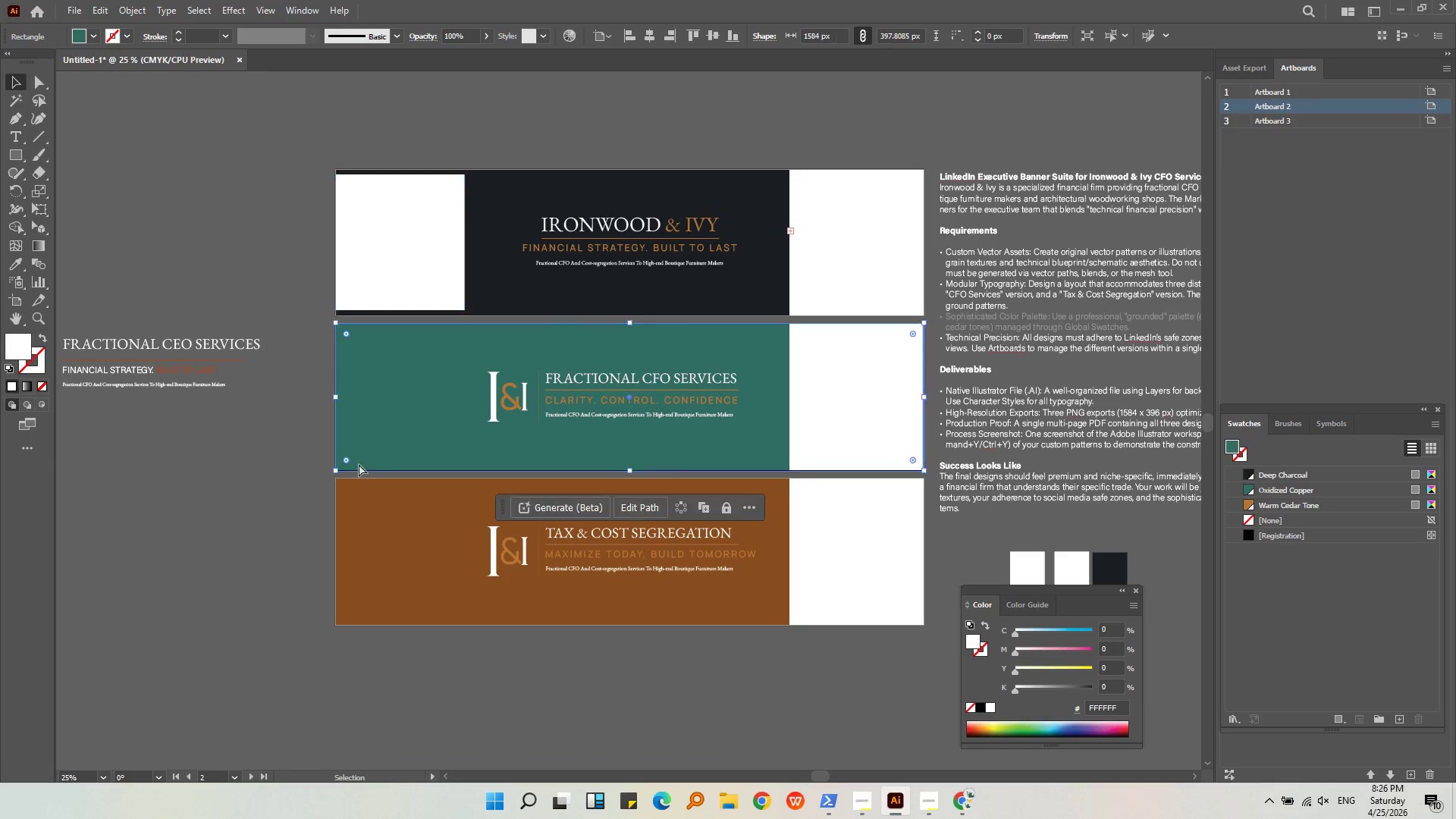 
key(Control+Shift+V)
 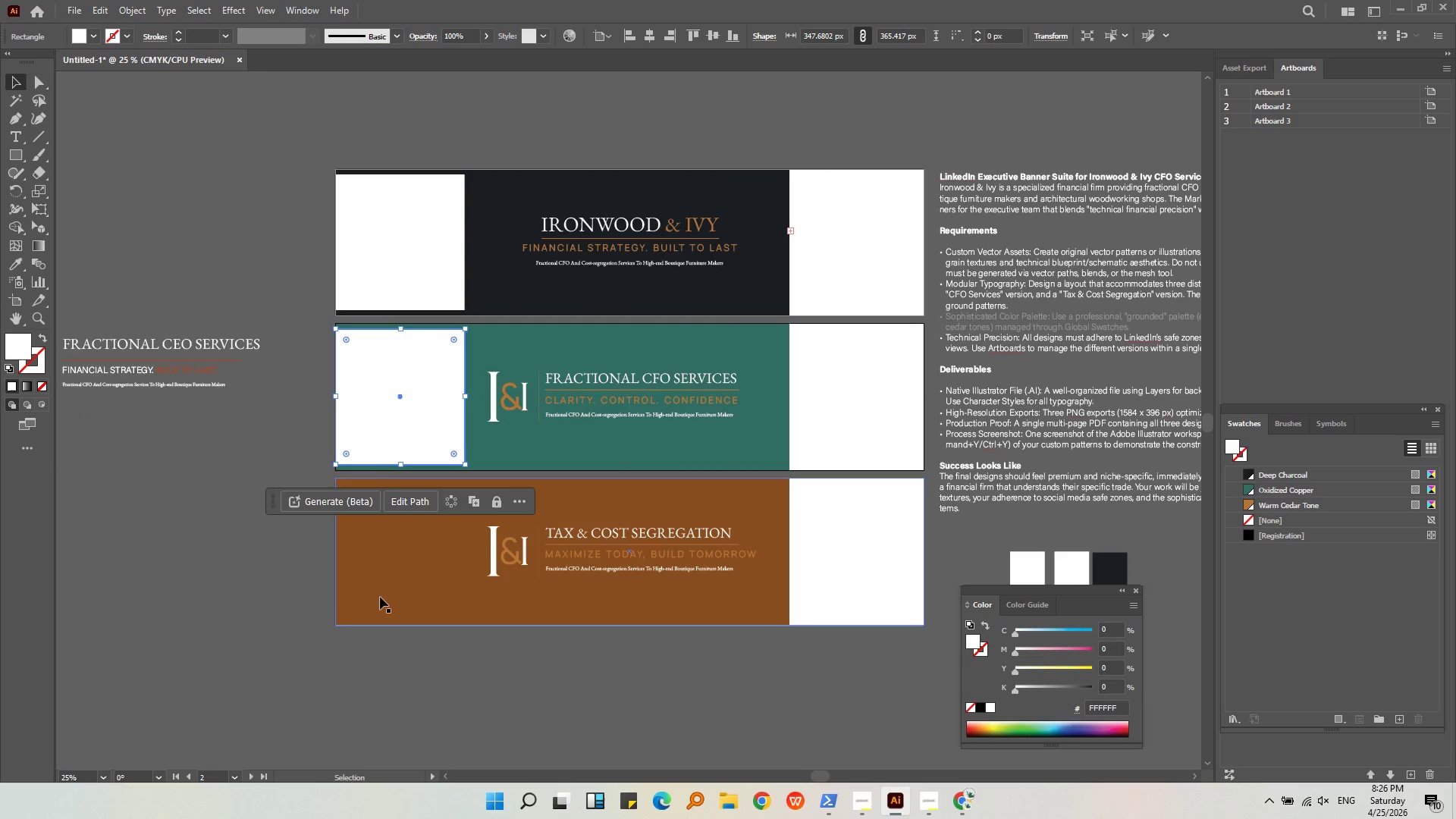 
left_click([380, 597])
 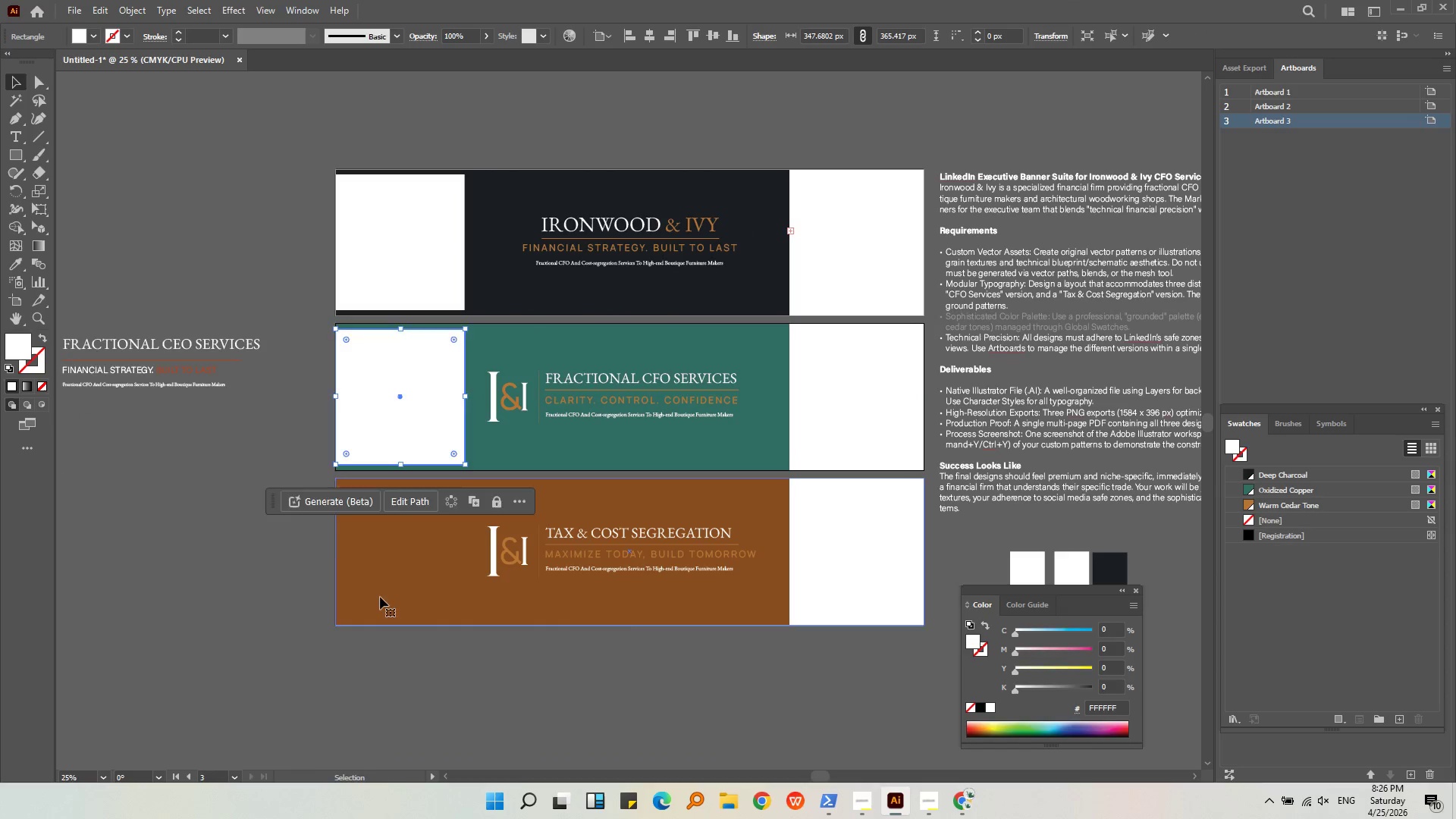 
key(Control+Shift+ControlLeft)
 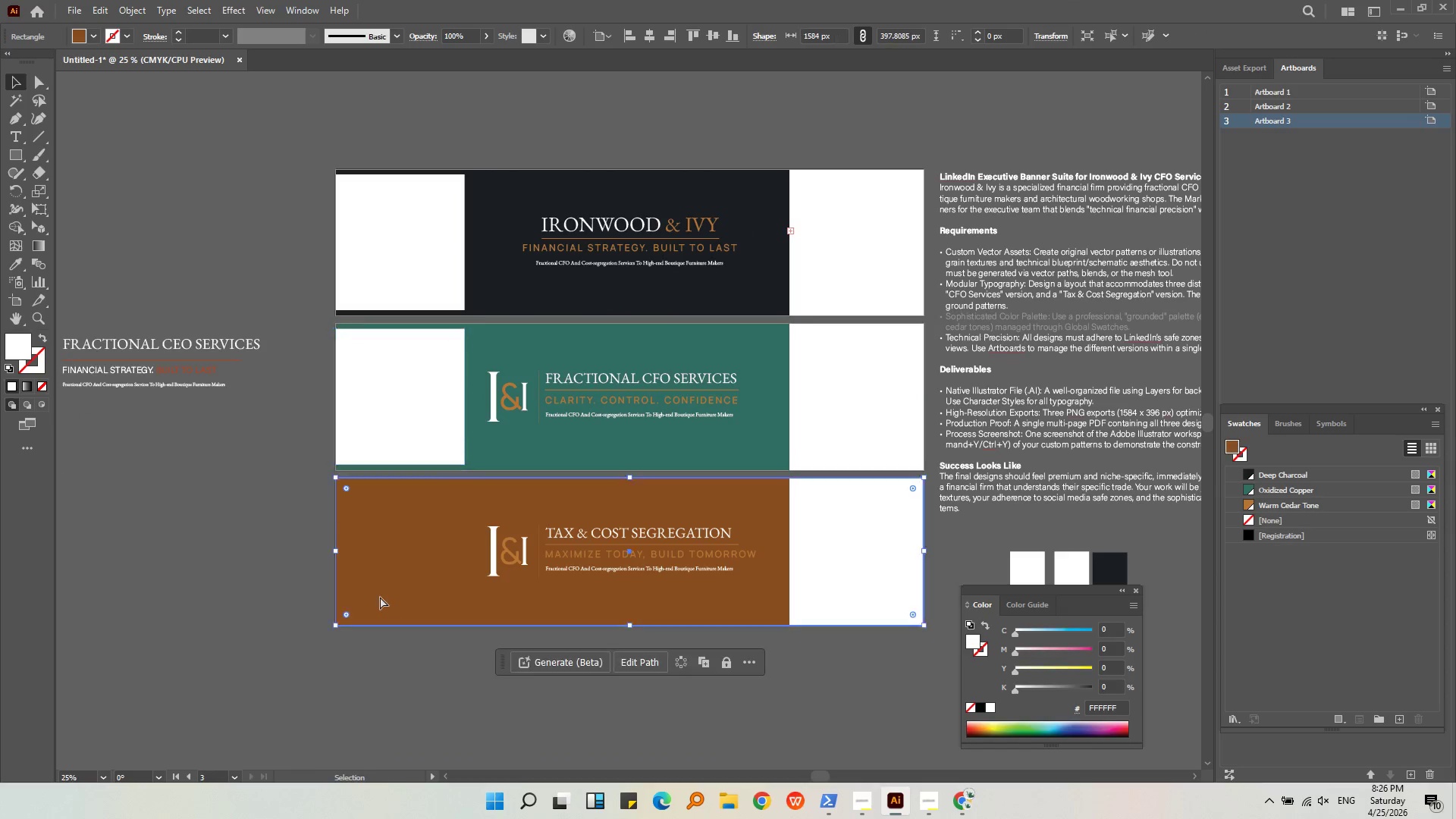 
key(Control+Shift+V)
 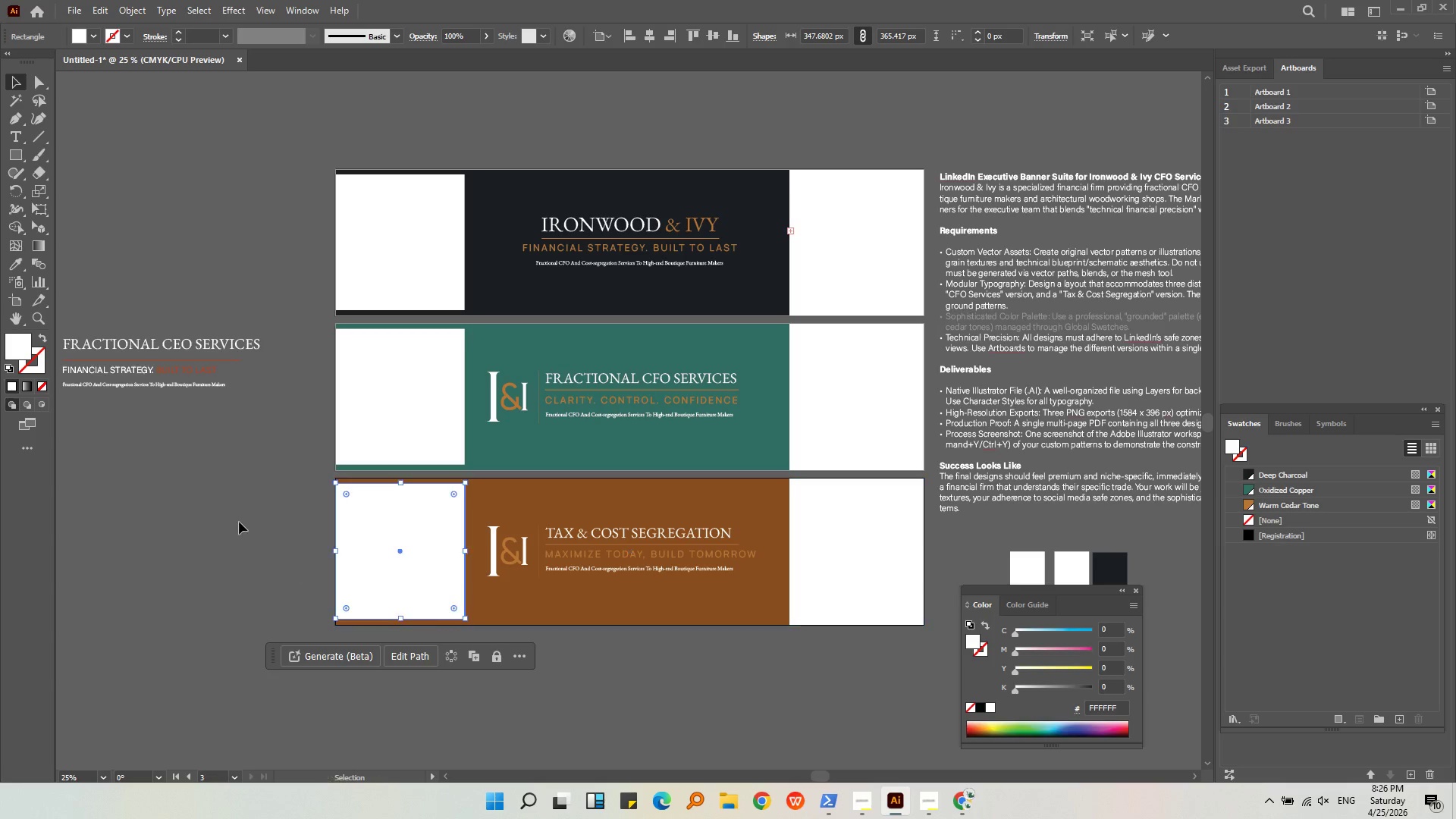 
left_click([238, 518])
 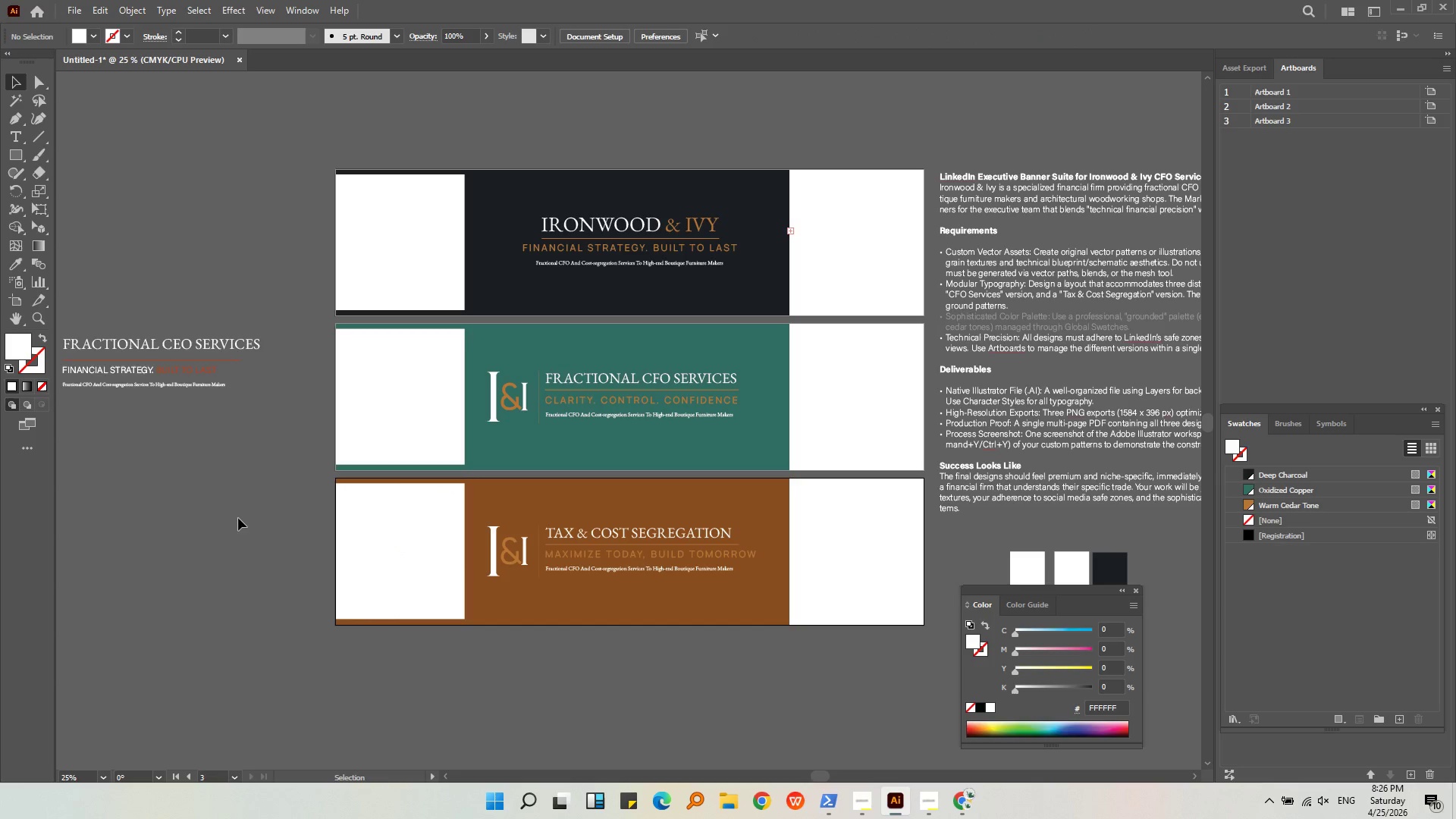 
key(Alt+AltLeft)
 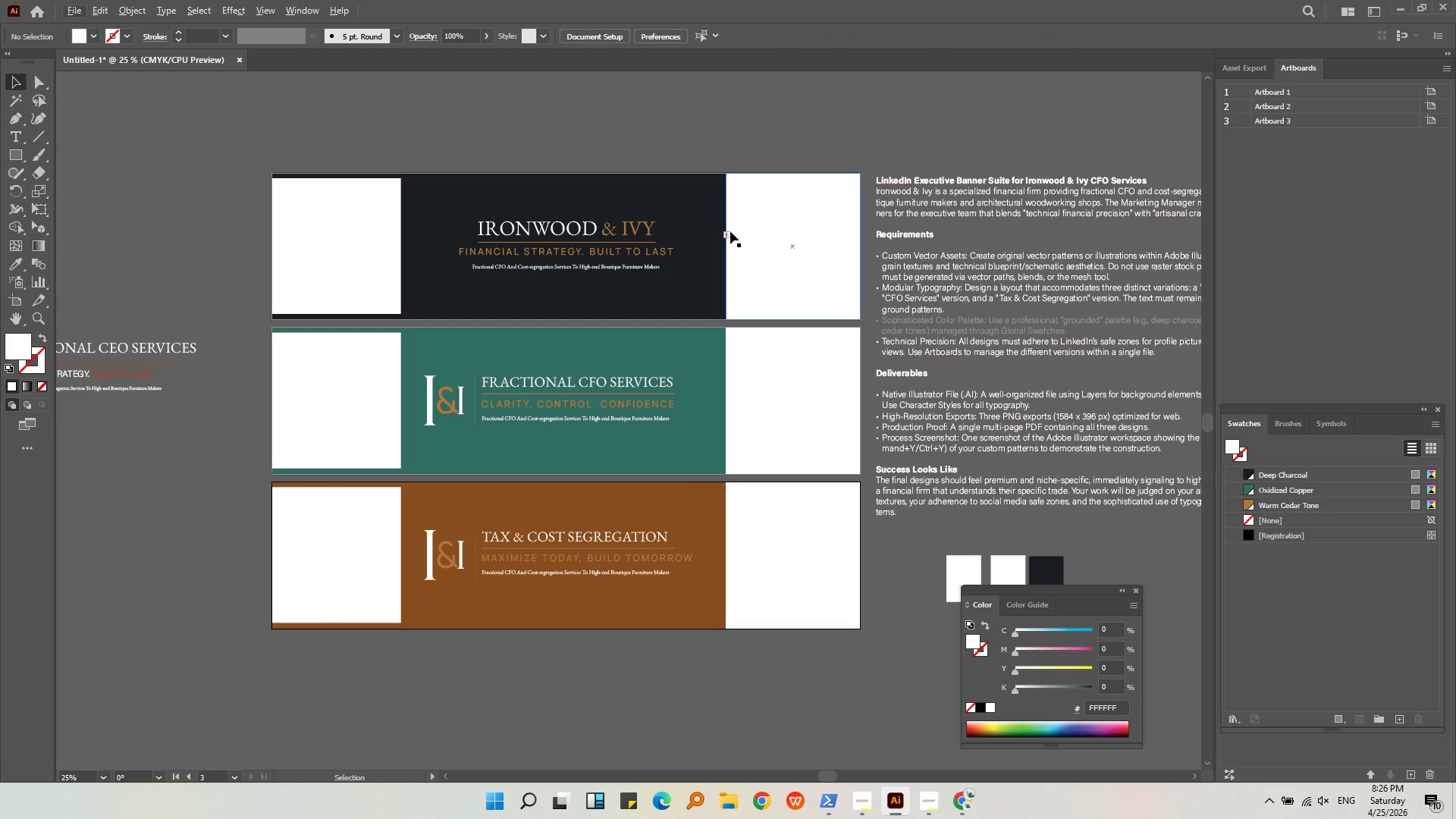 
wait(9.23)
 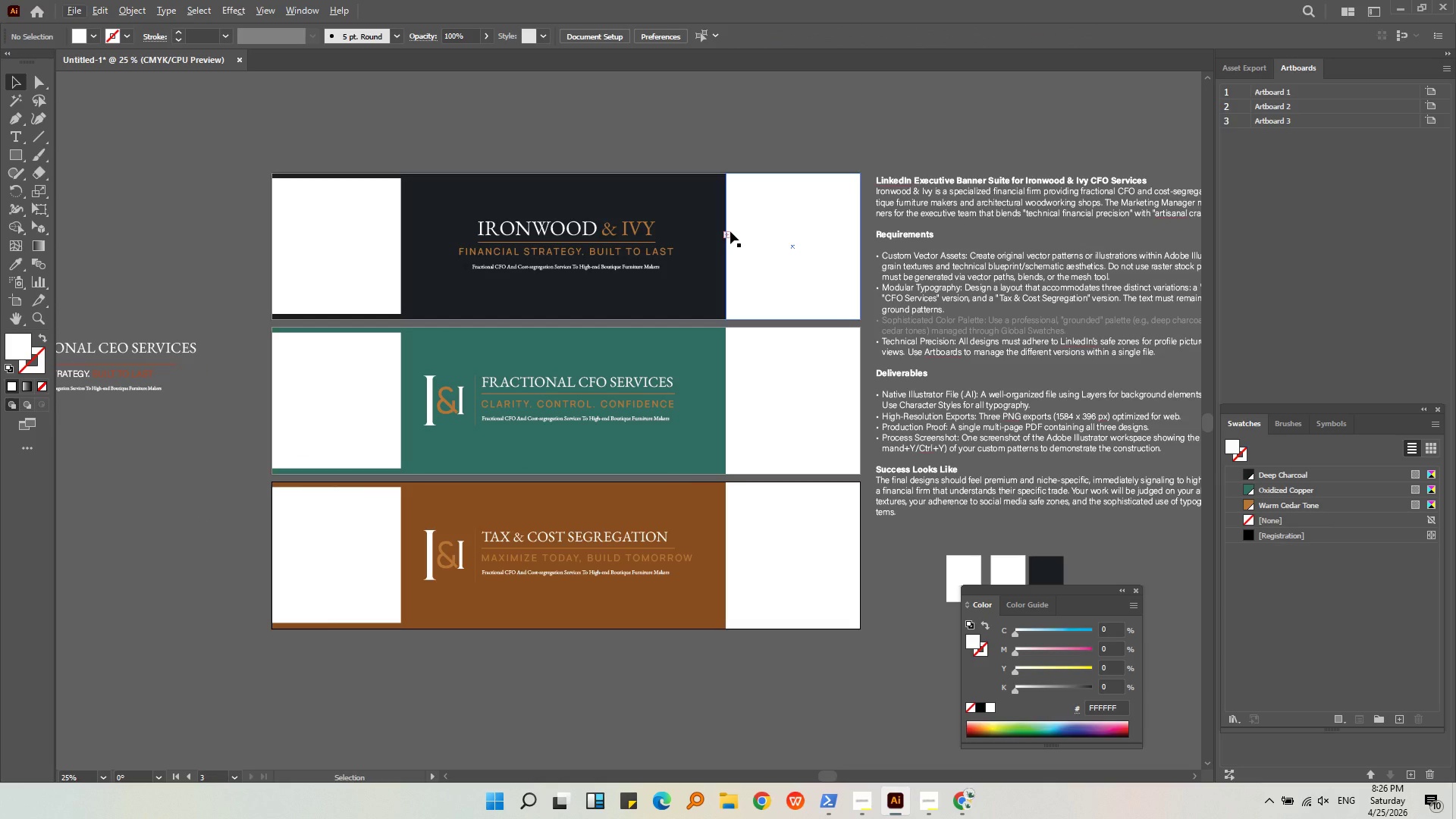 
key(Meta+MetaLeft)
 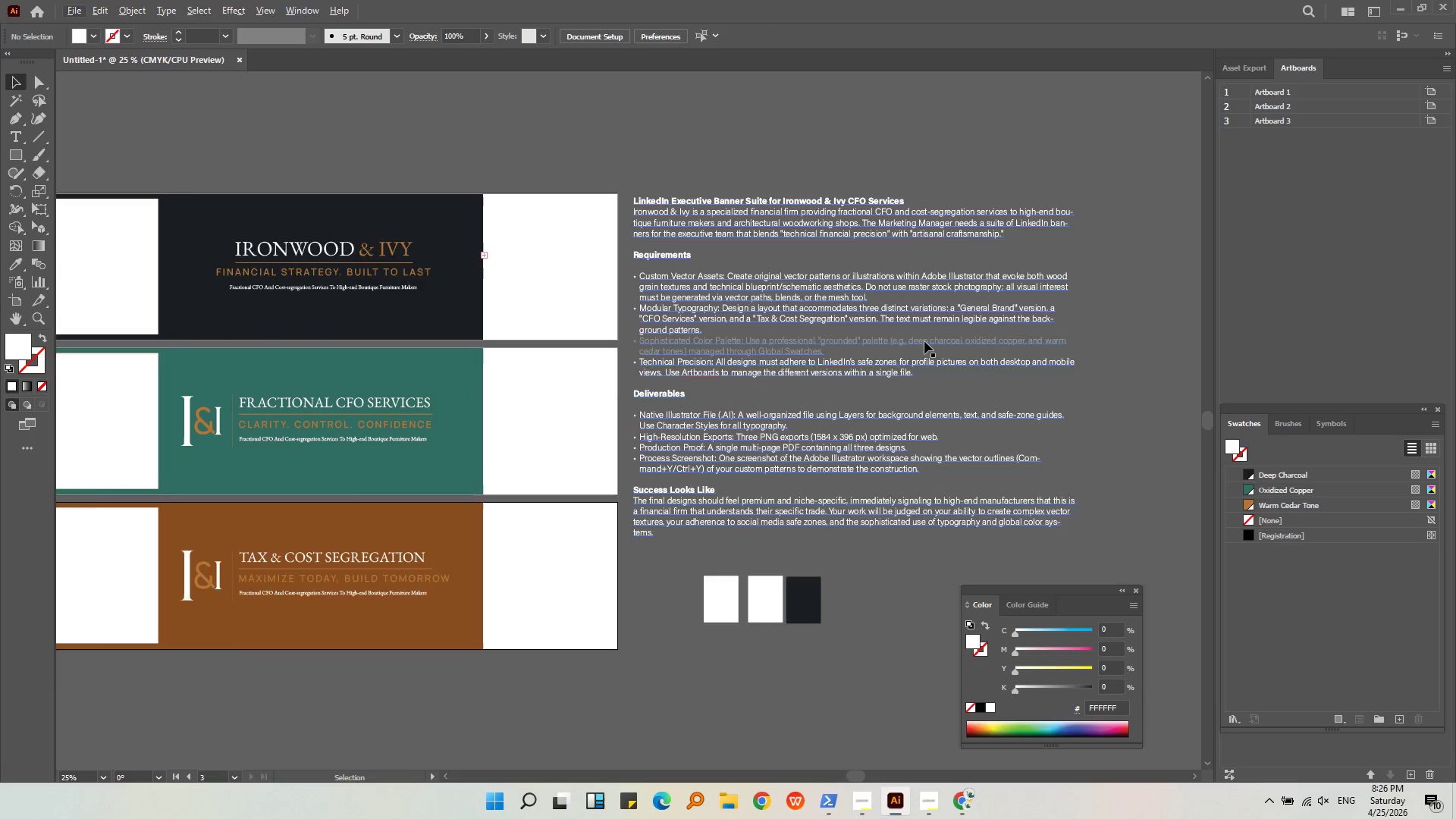 
scroll: coordinate [924, 340], scroll_direction: up, amount: 1.0
 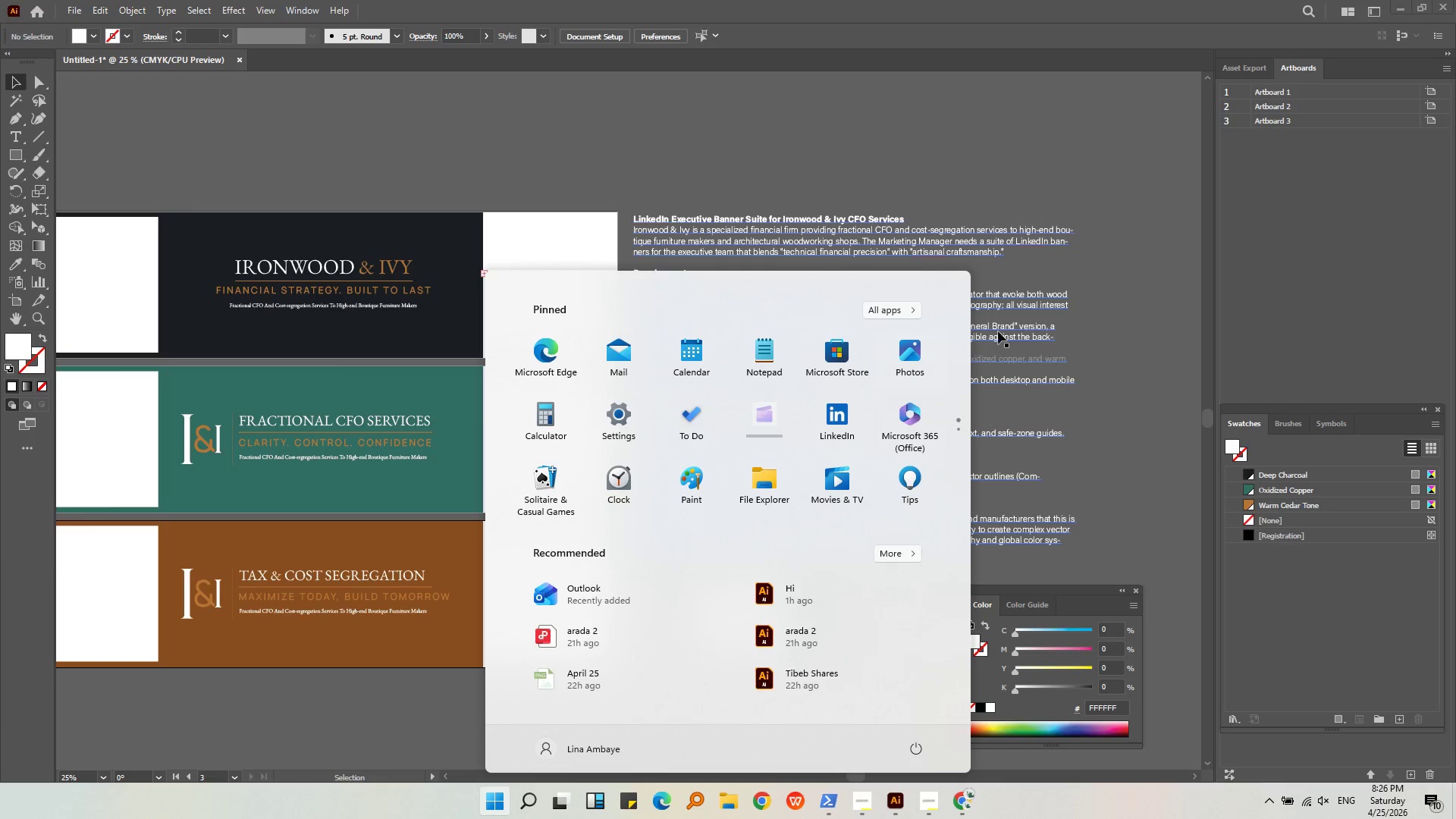 
left_click([1084, 380])
 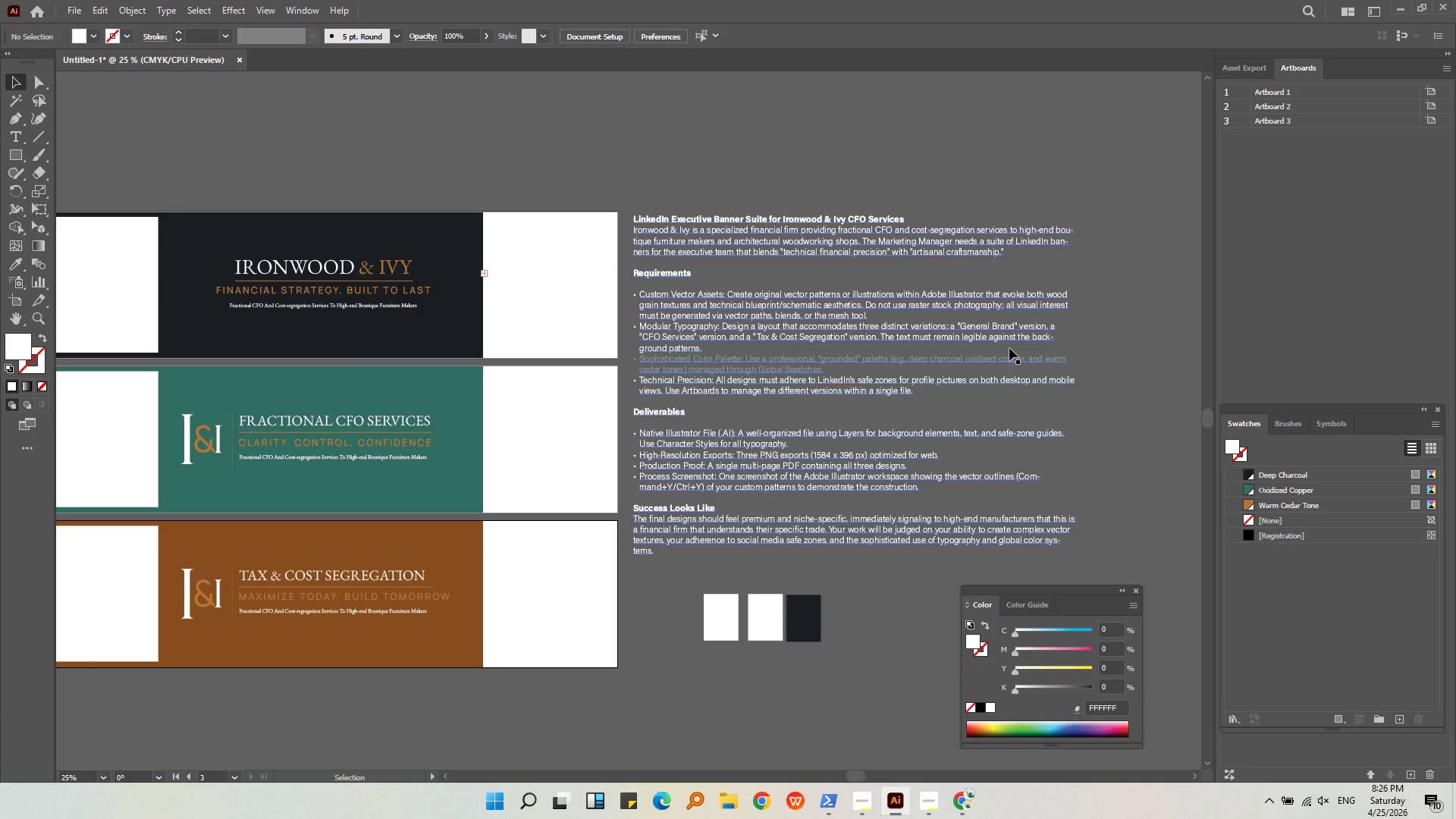 
hold_key(key=AltLeft, duration=0.56)
scroll: coordinate [944, 316], scroll_direction: up, amount: 1.0
 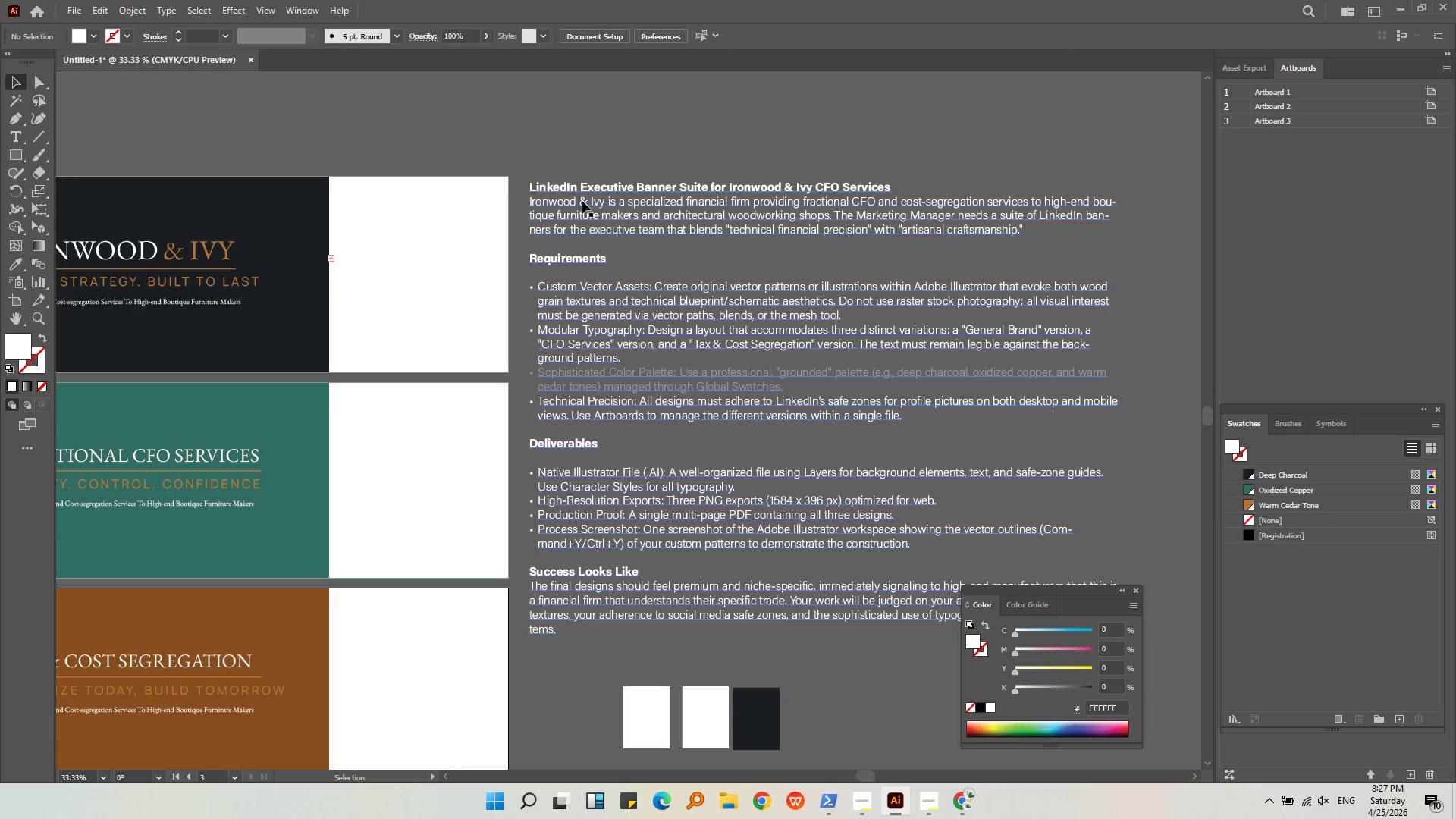 
wait(82.7)
 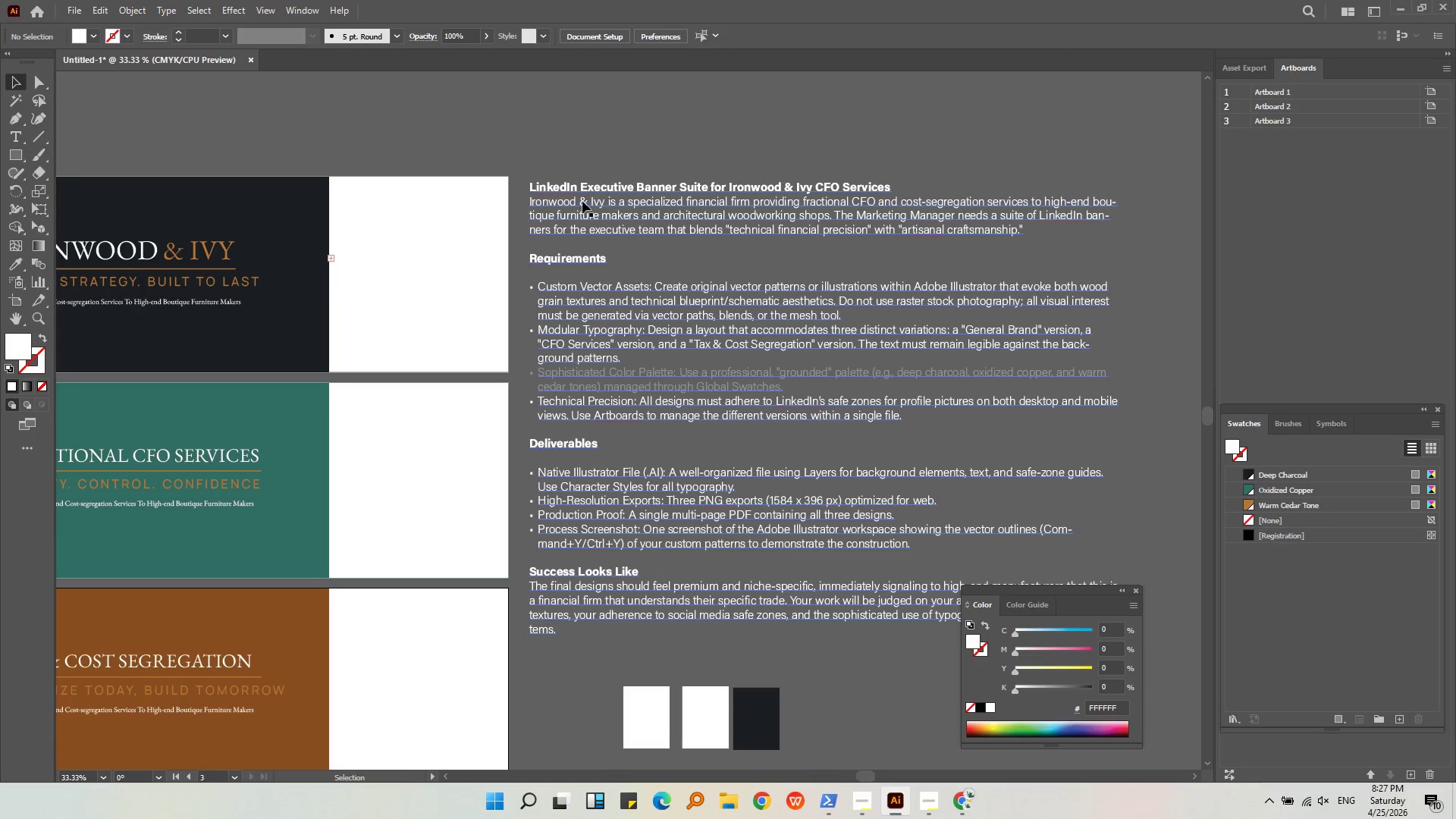 
left_click([956, 800])
 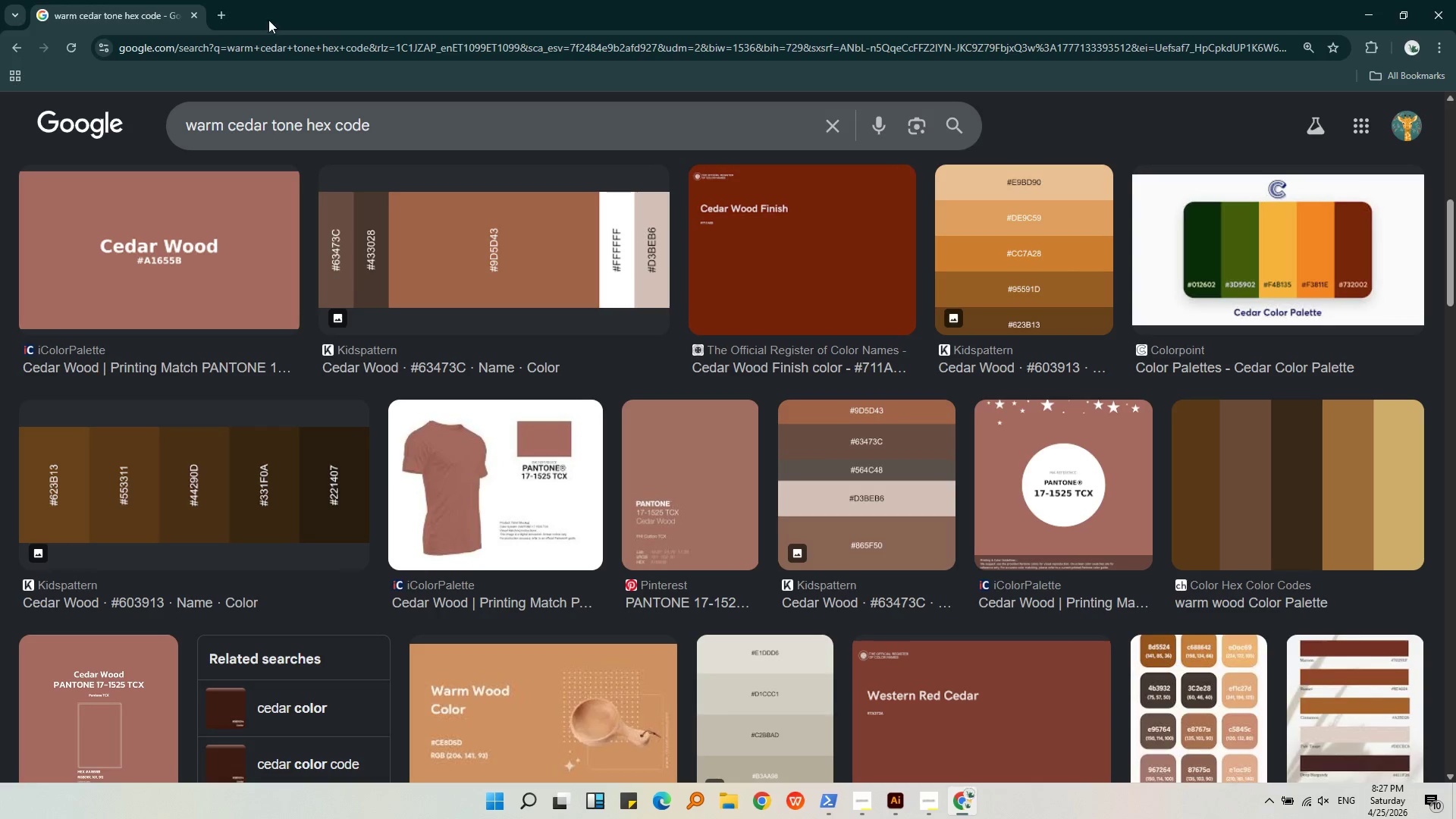 
left_click([224, 6])
 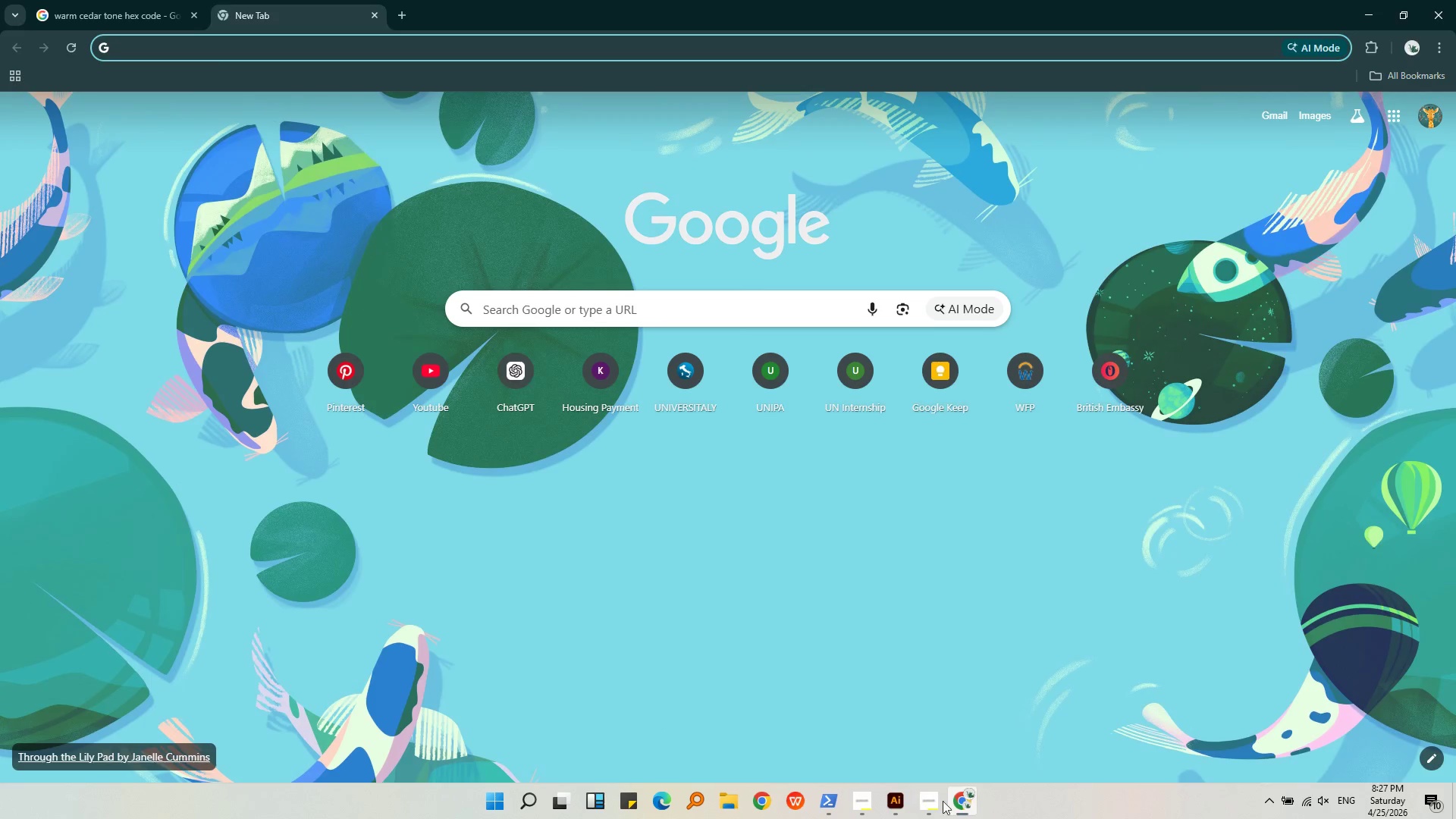 
left_click([902, 804])
 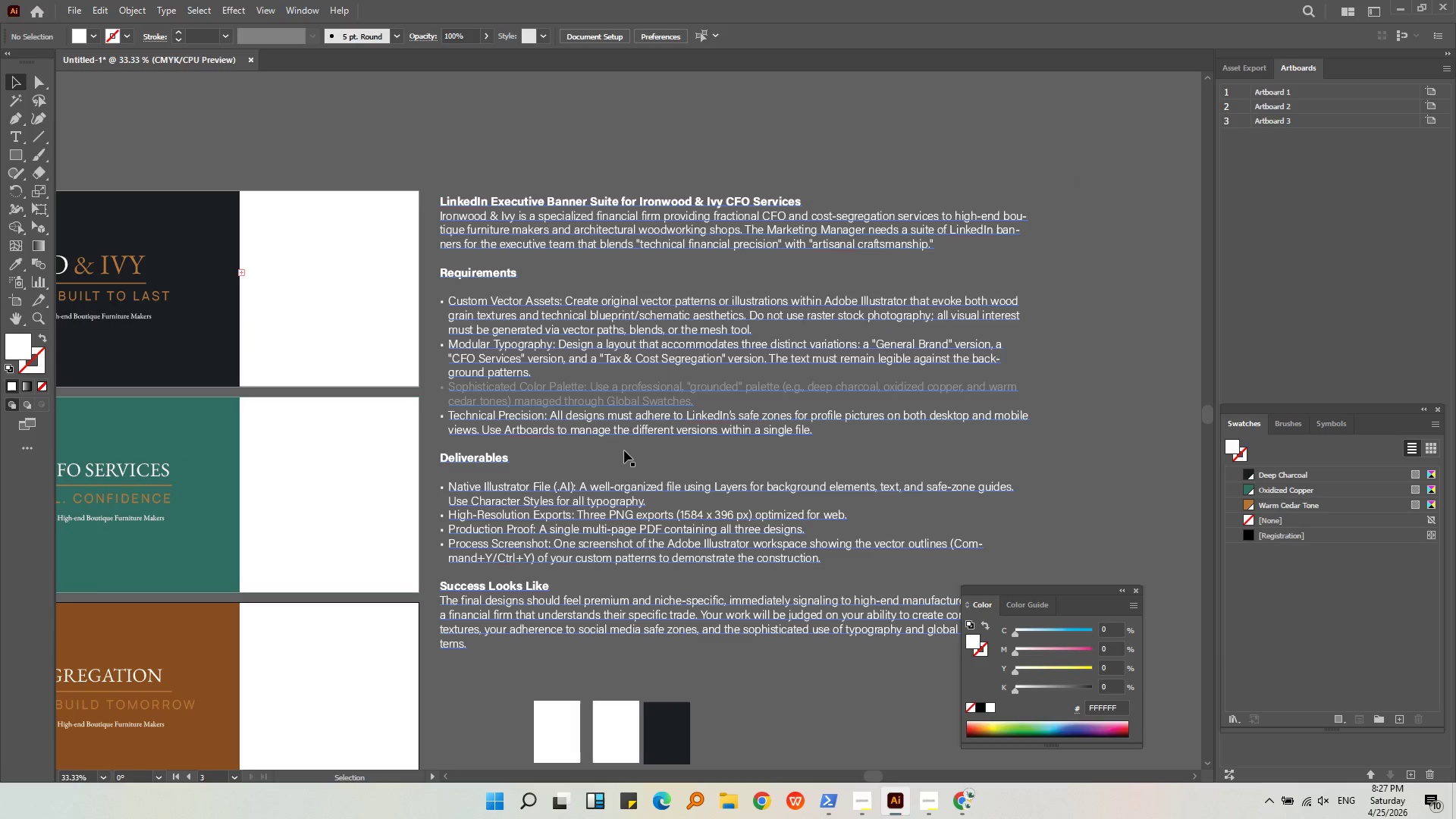 
wait(8.52)
 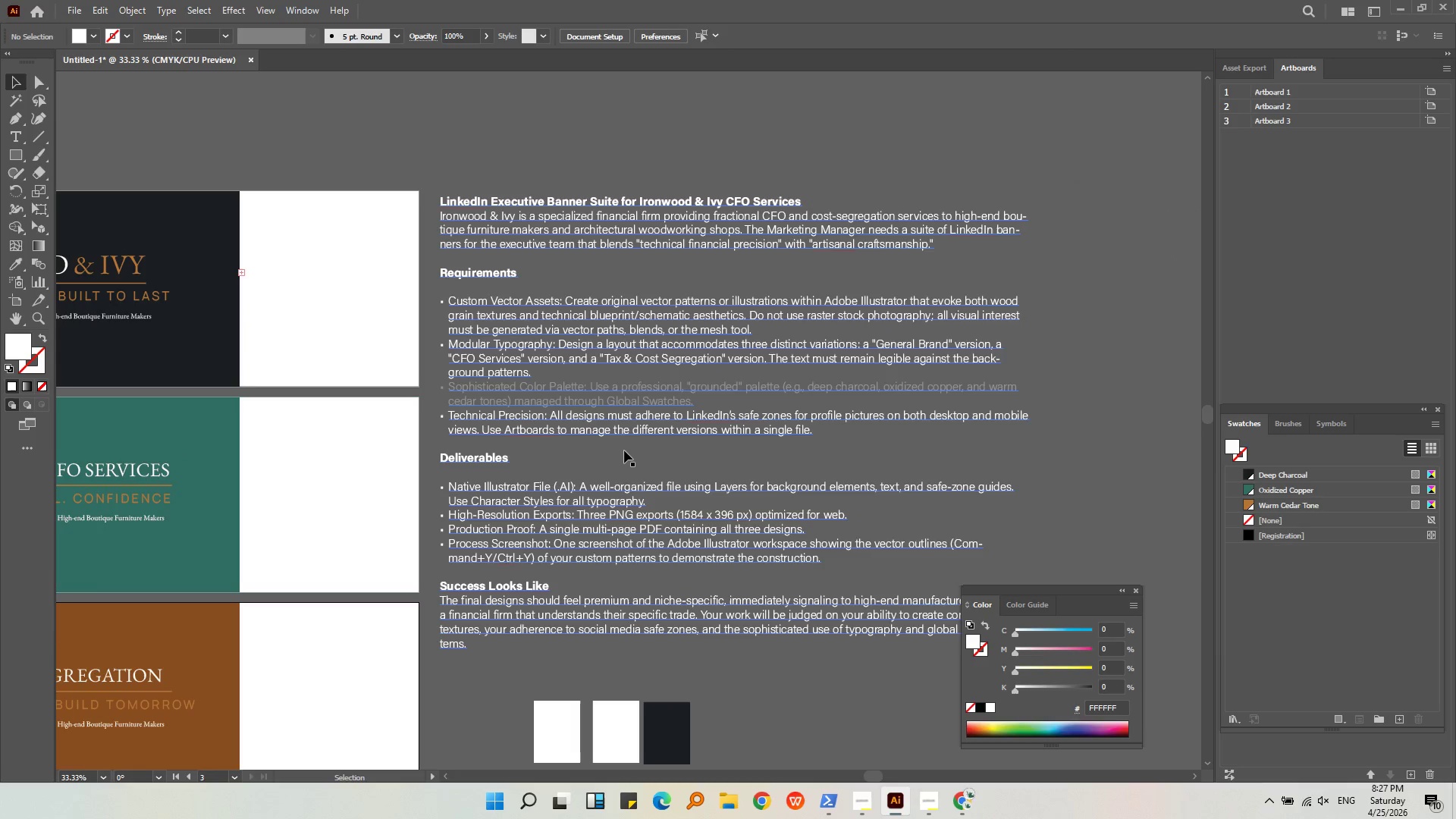 
left_click([954, 802])
 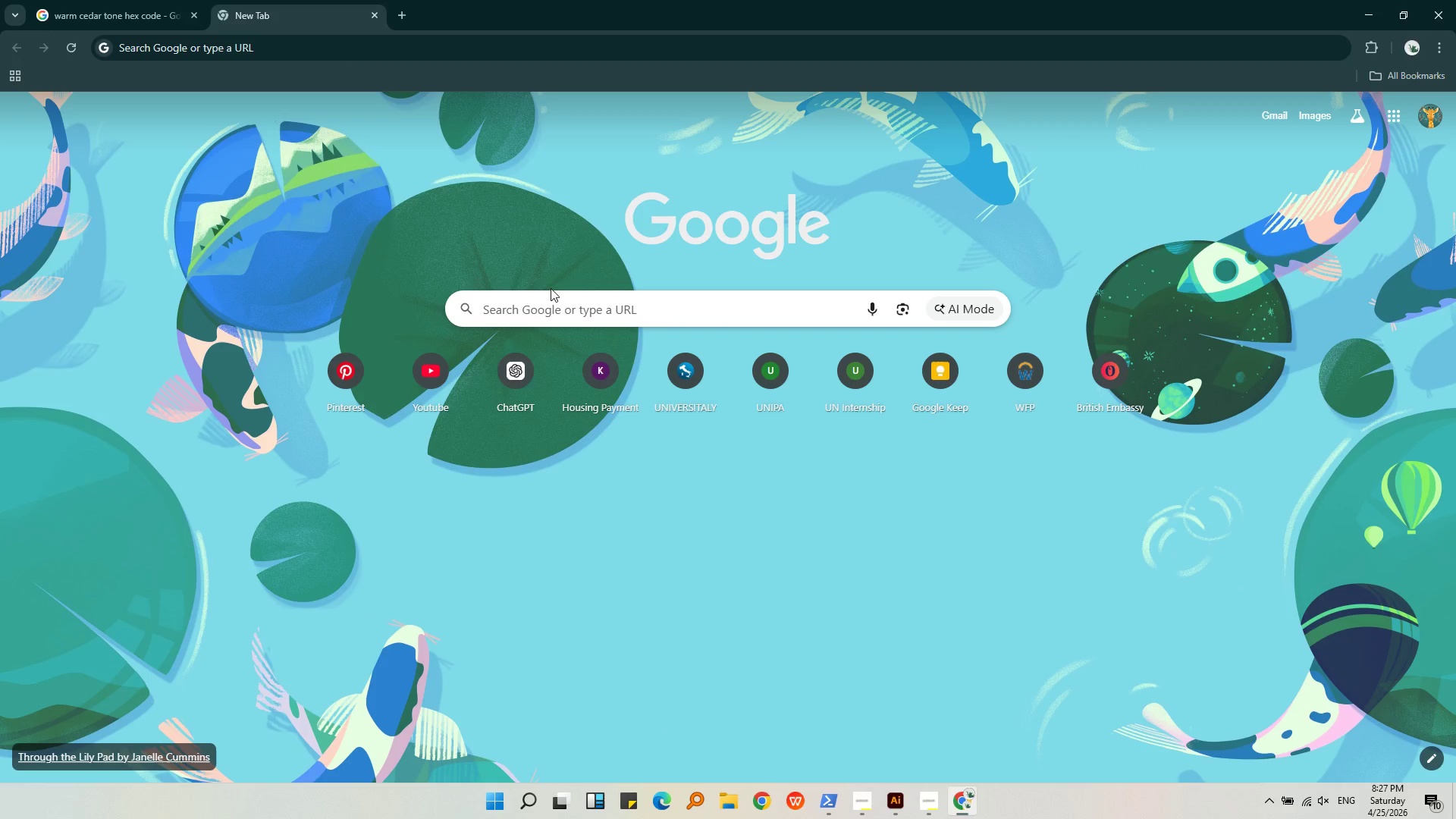 
double_click([551, 312])
 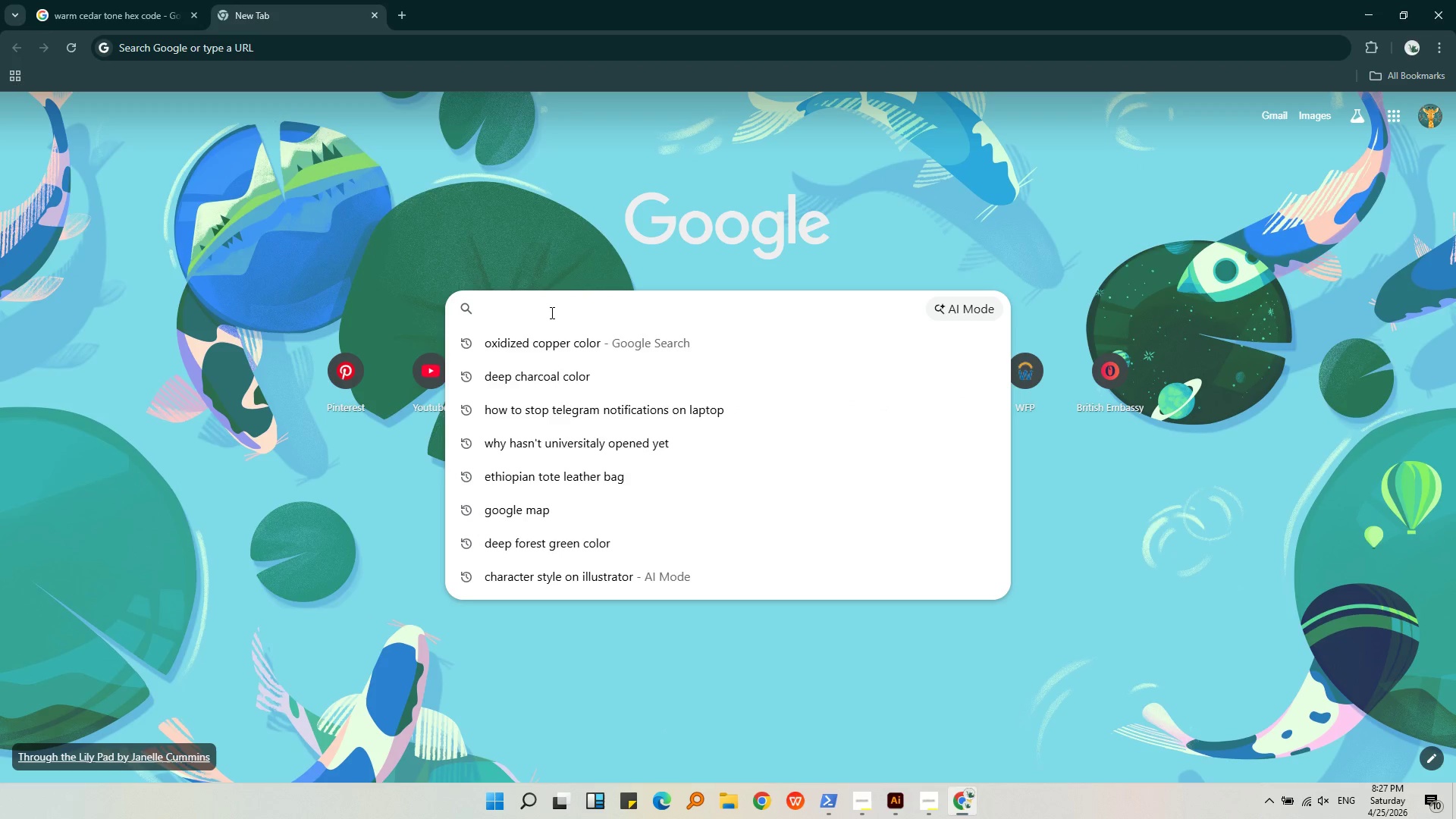 
type(linkedin safezonf)
key(Backspace)
type(e)
 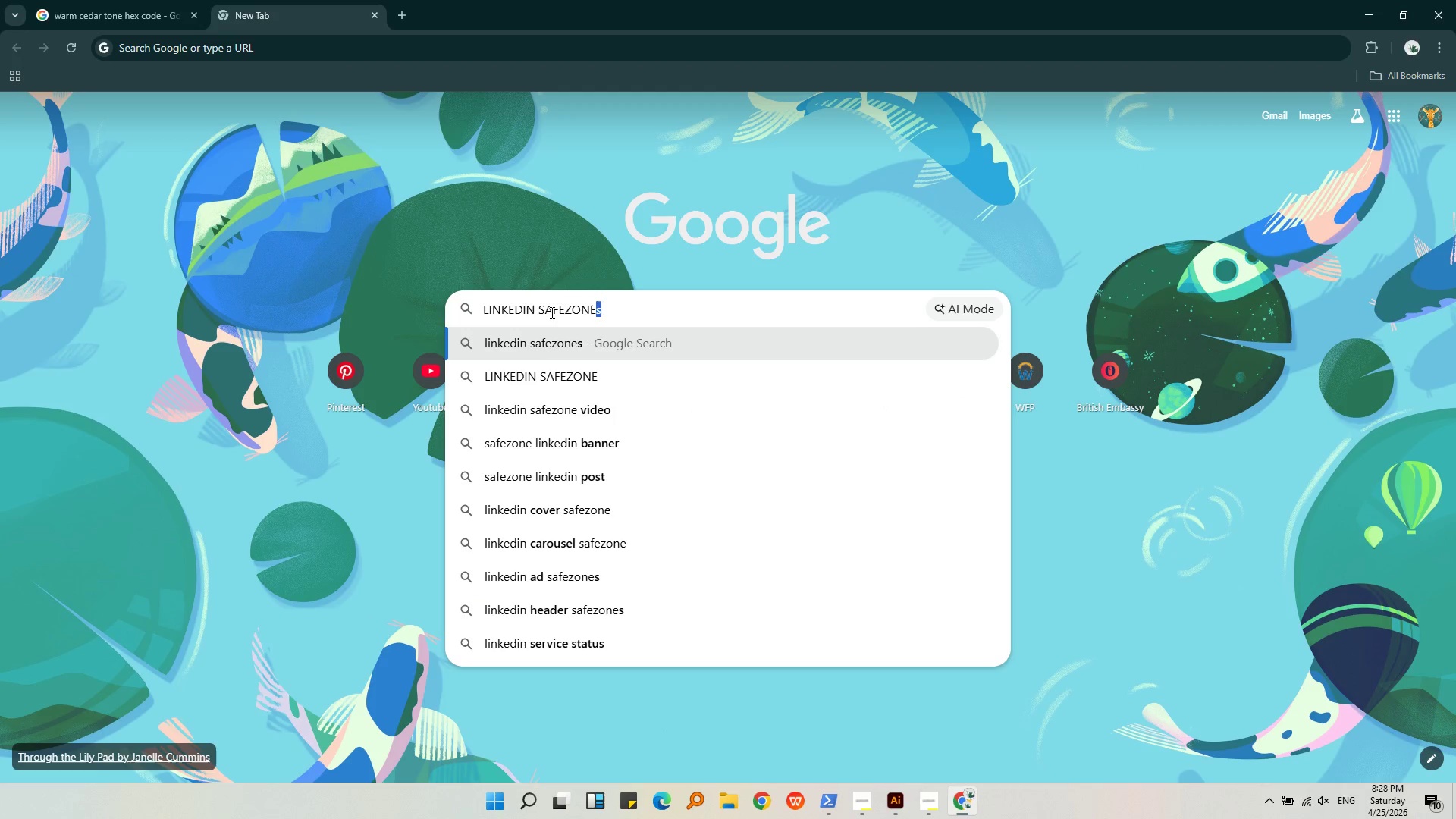 
left_click([536, 440])
 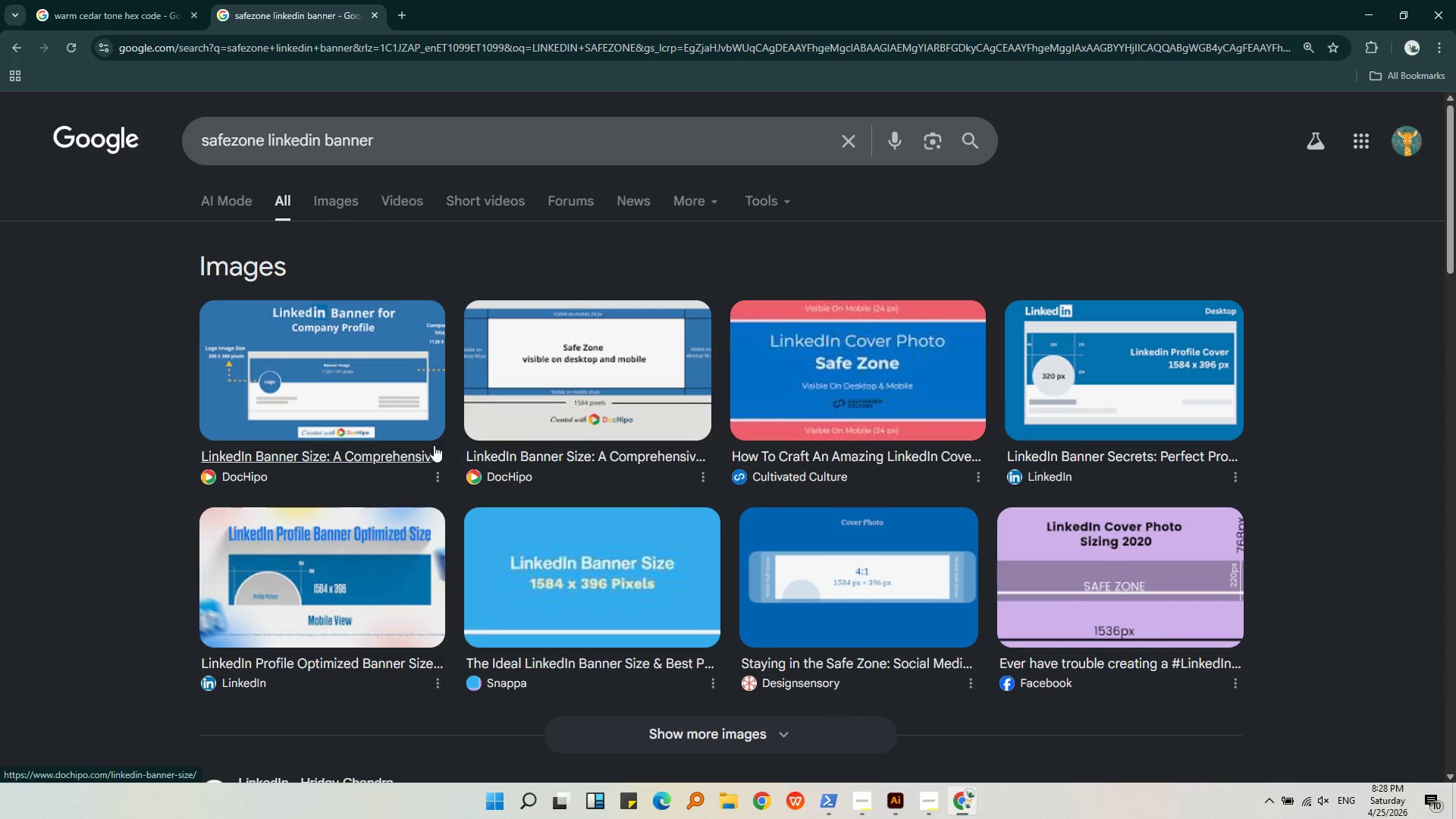 
wait(5.53)
 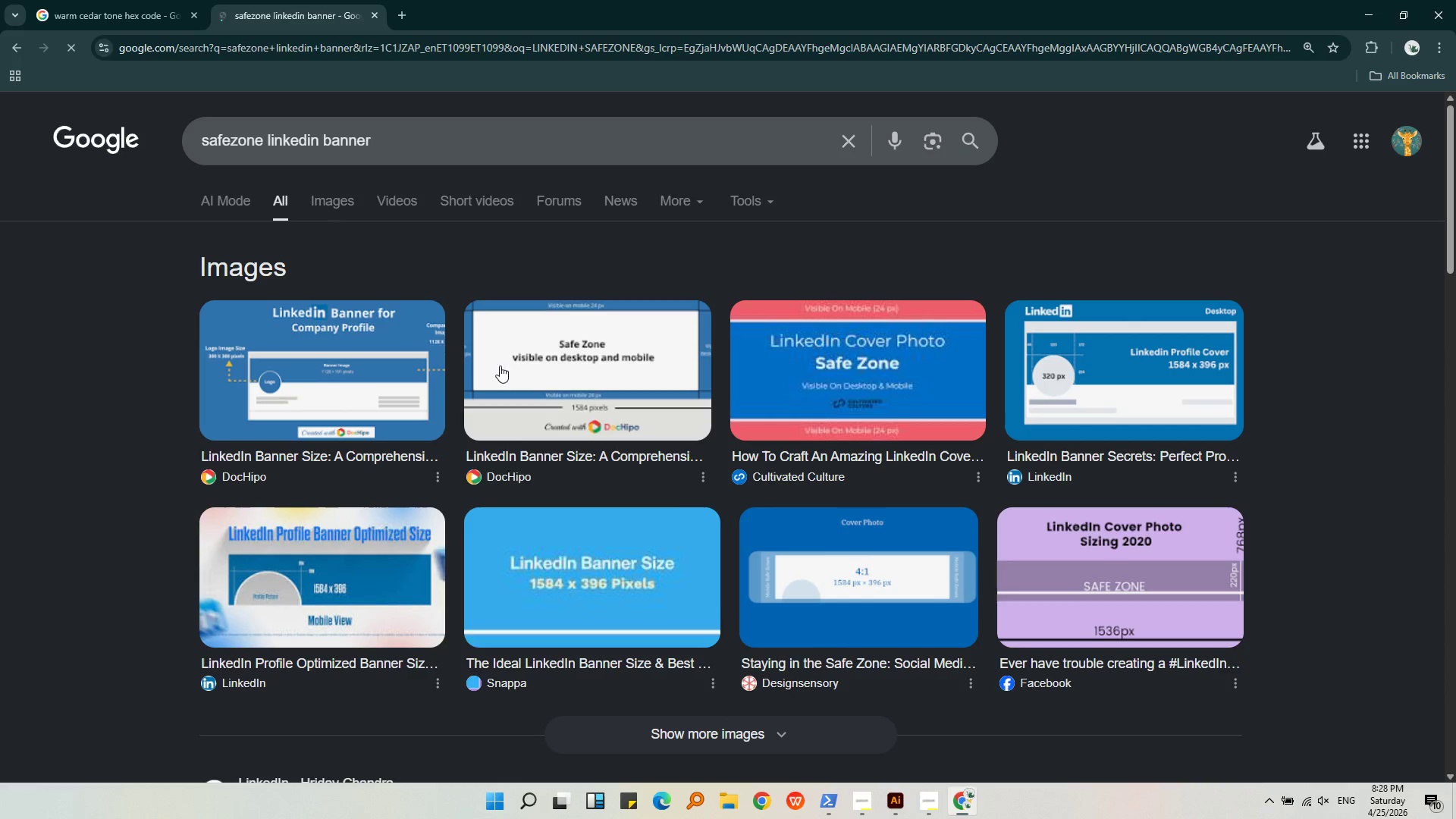 
left_click([499, 371])
 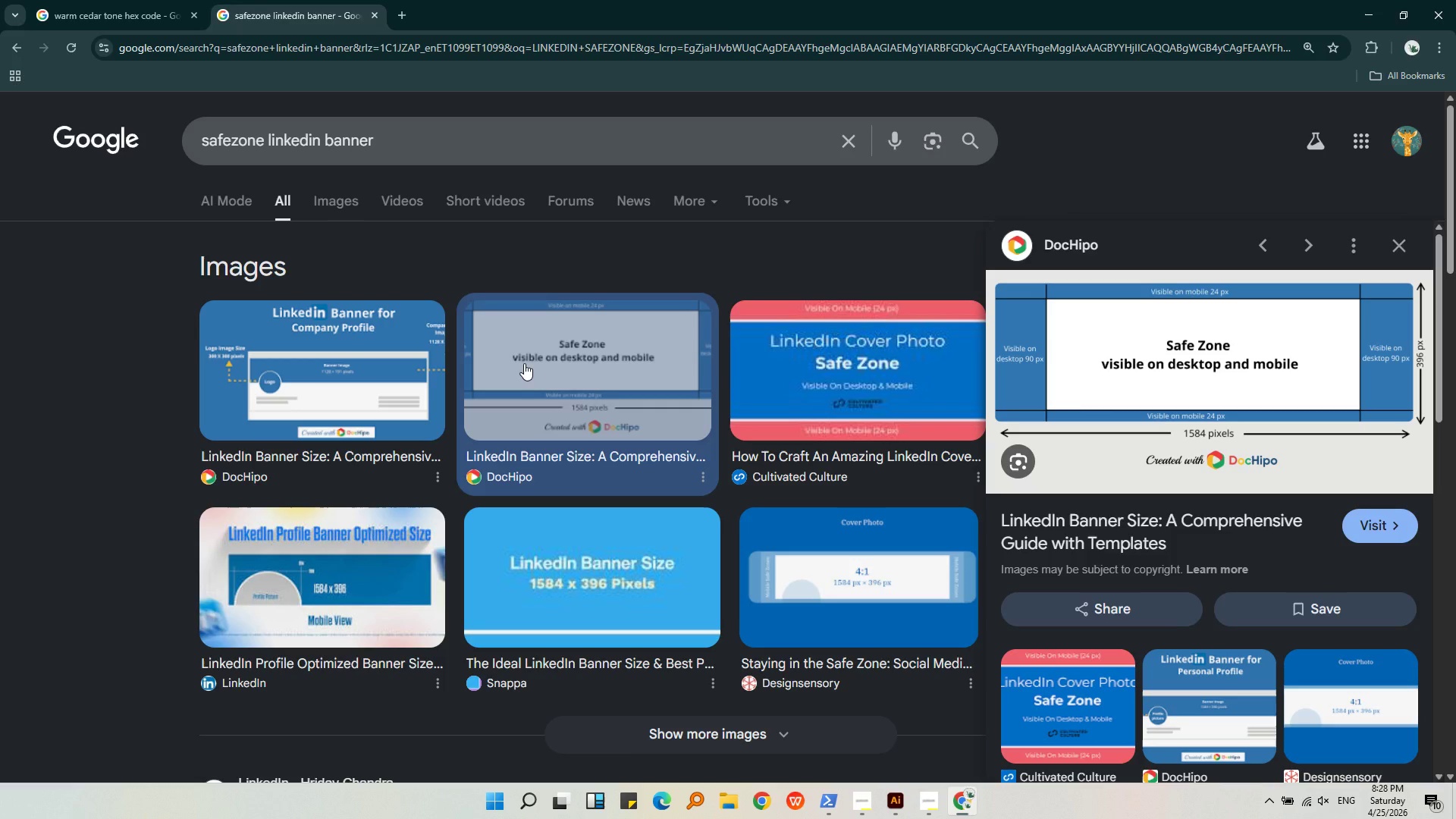 
wait(23.47)
 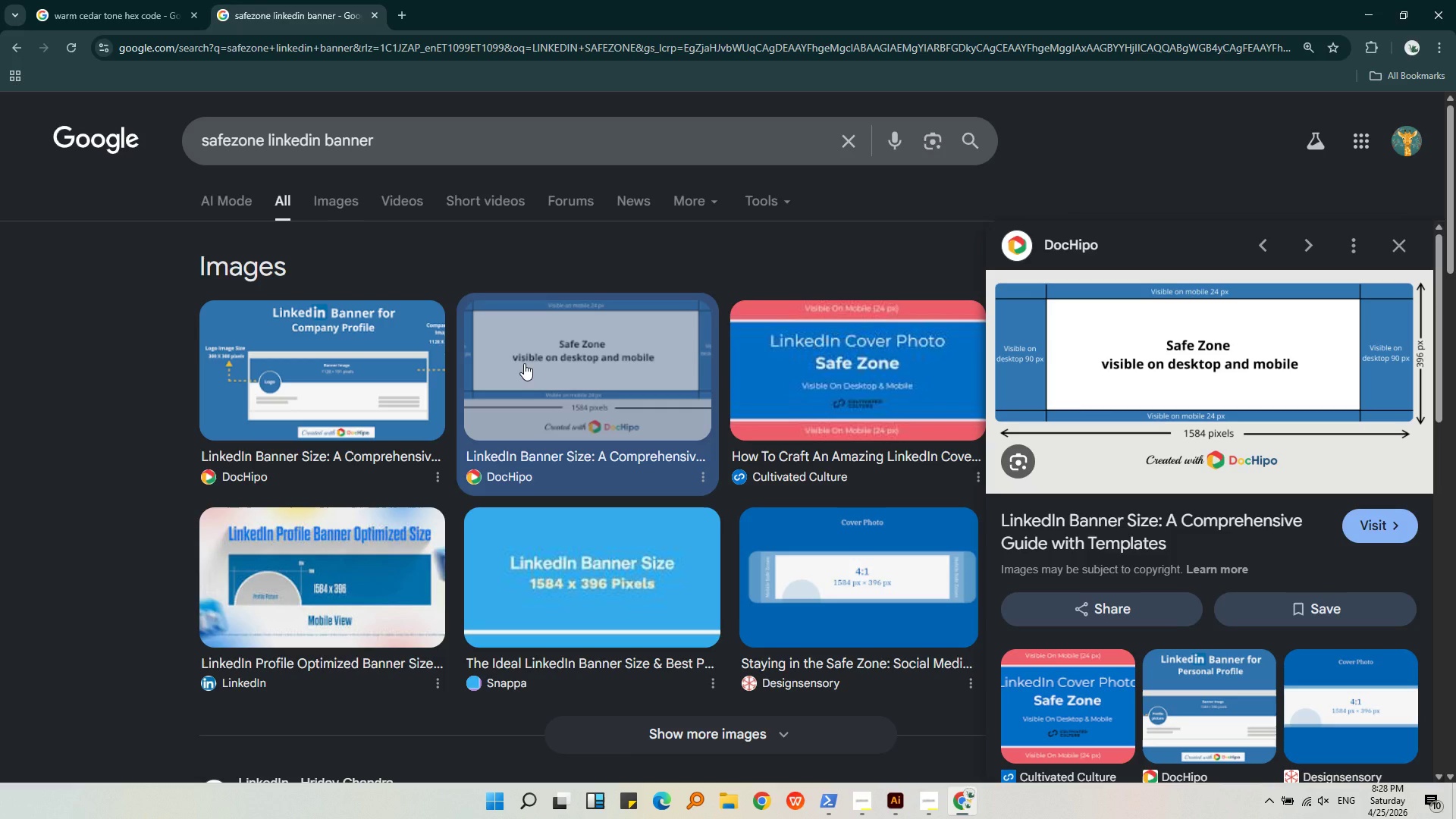 
scroll: coordinate [524, 363], scroll_direction: down, amount: 3.0
 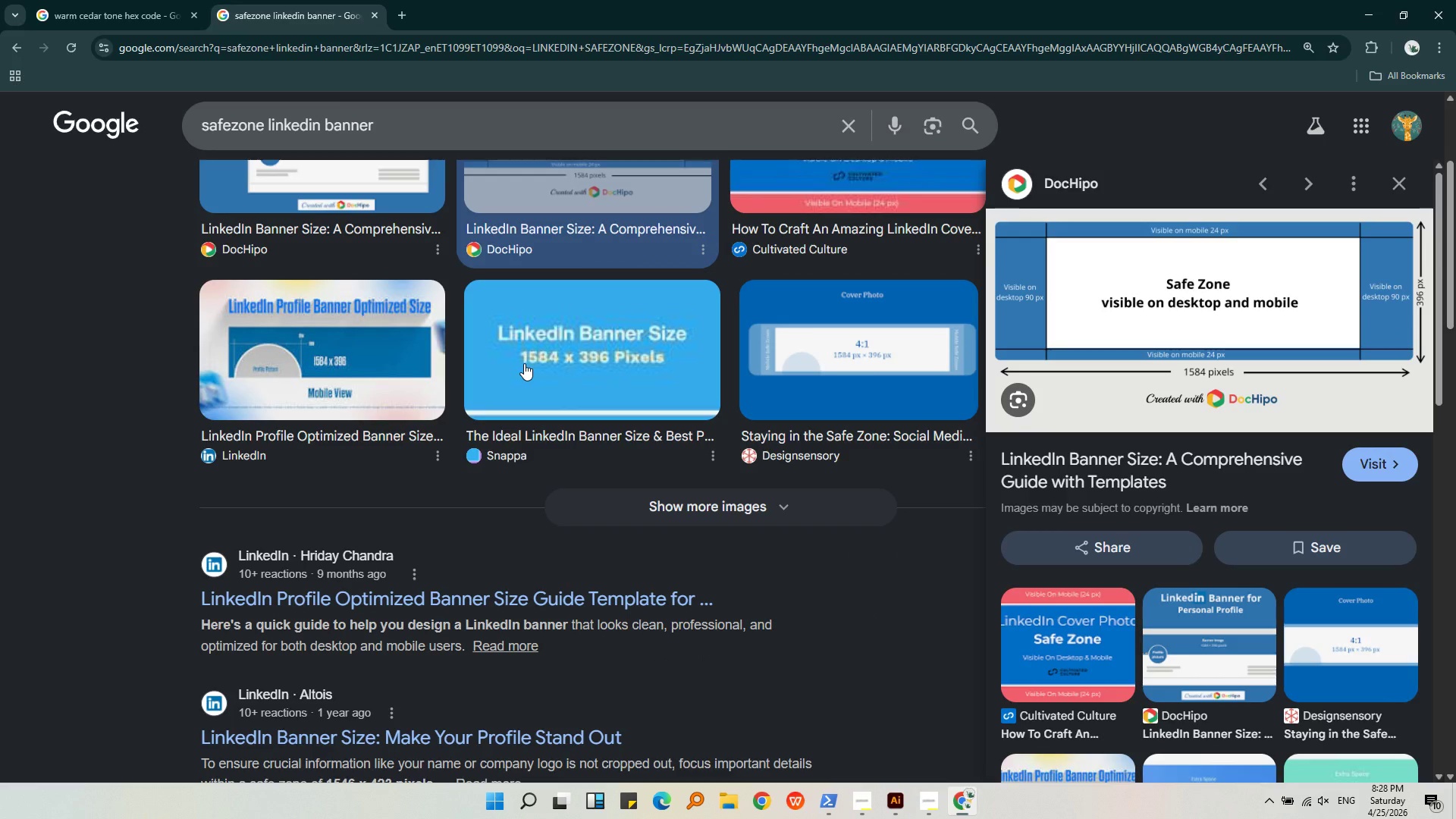 
scroll: coordinate [524, 363], scroll_direction: up, amount: 2.0
 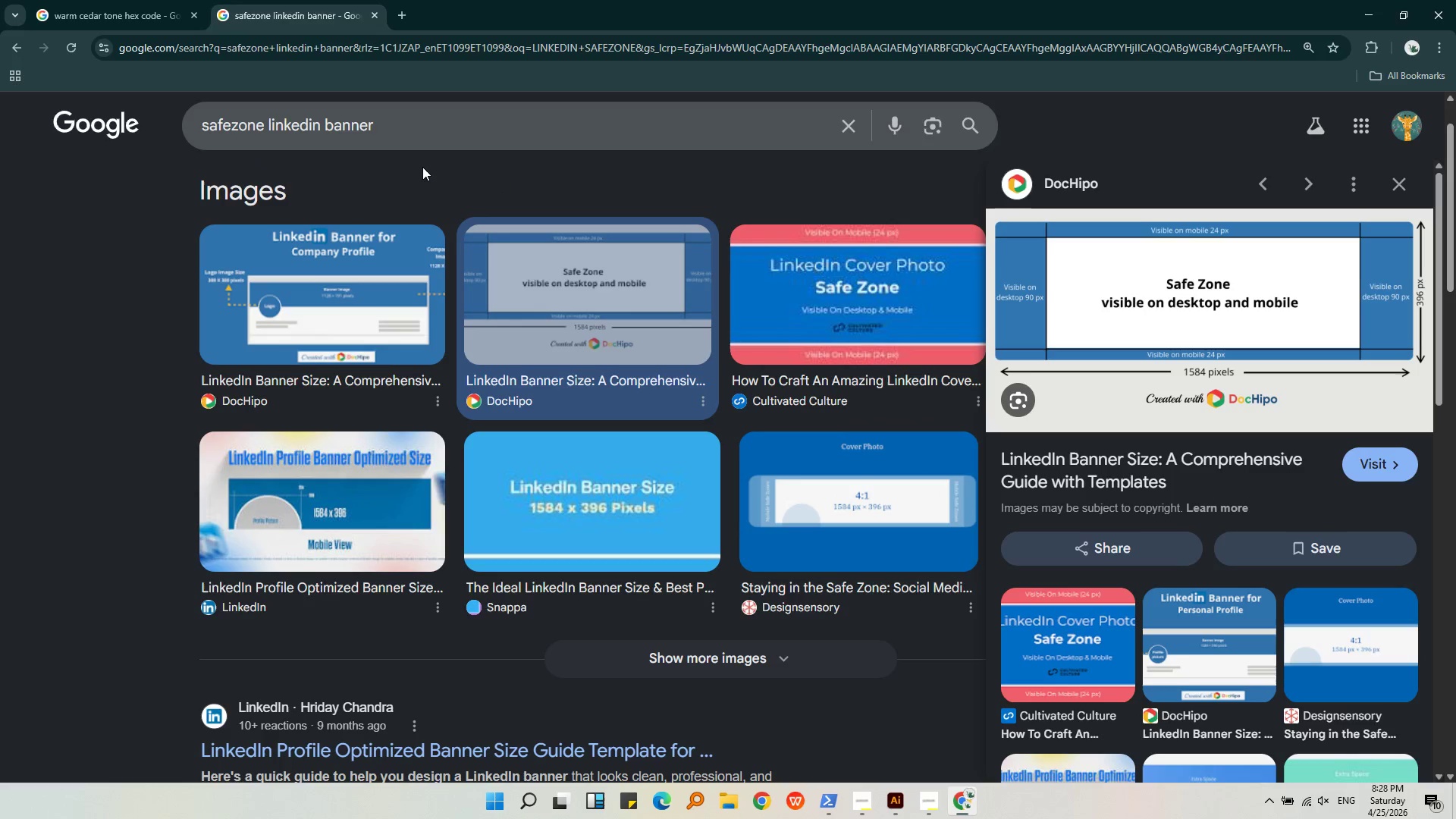 
left_click([425, 136])
 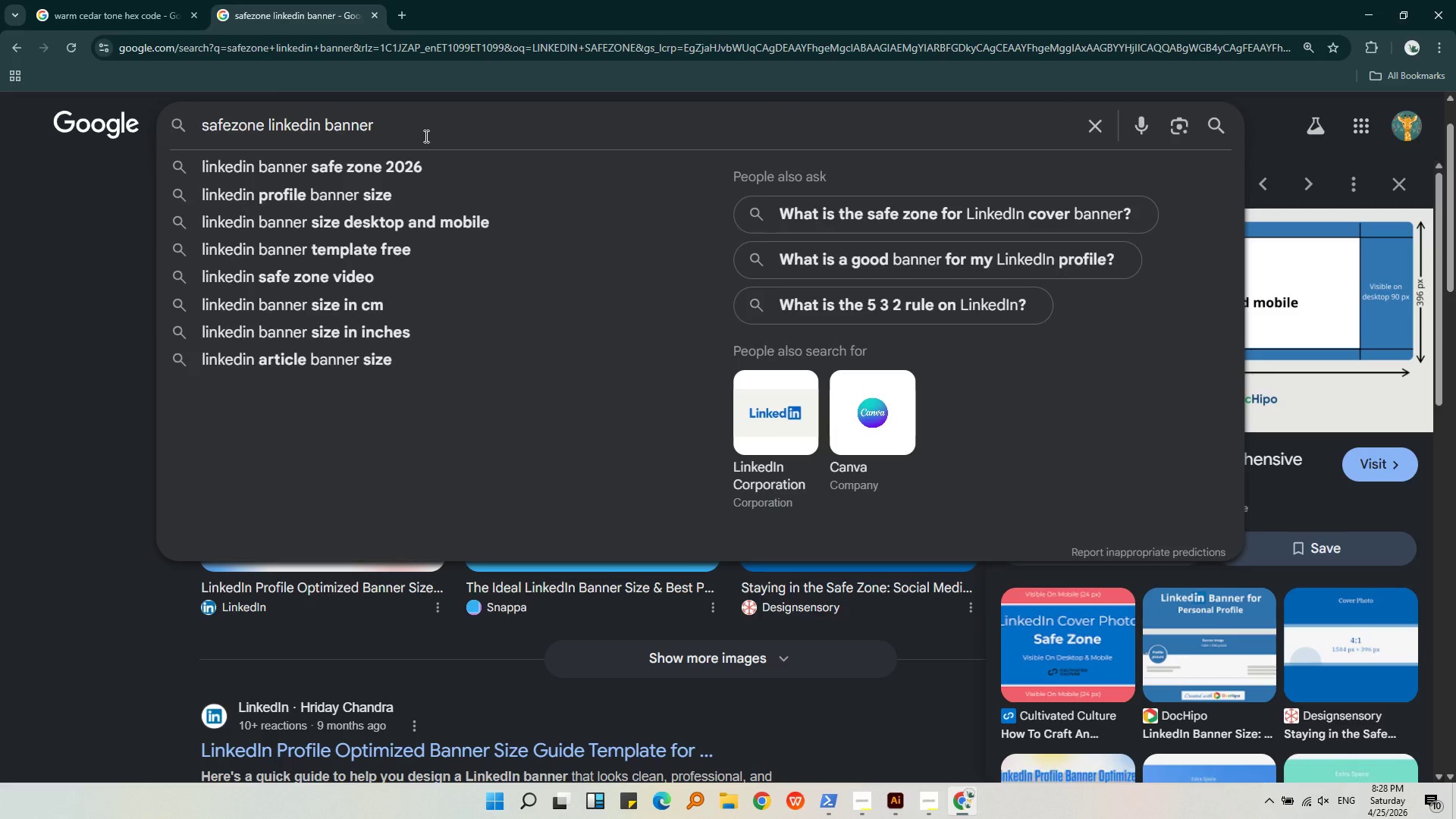 
type( sizegy)
key(Backspace)
type(uide)
 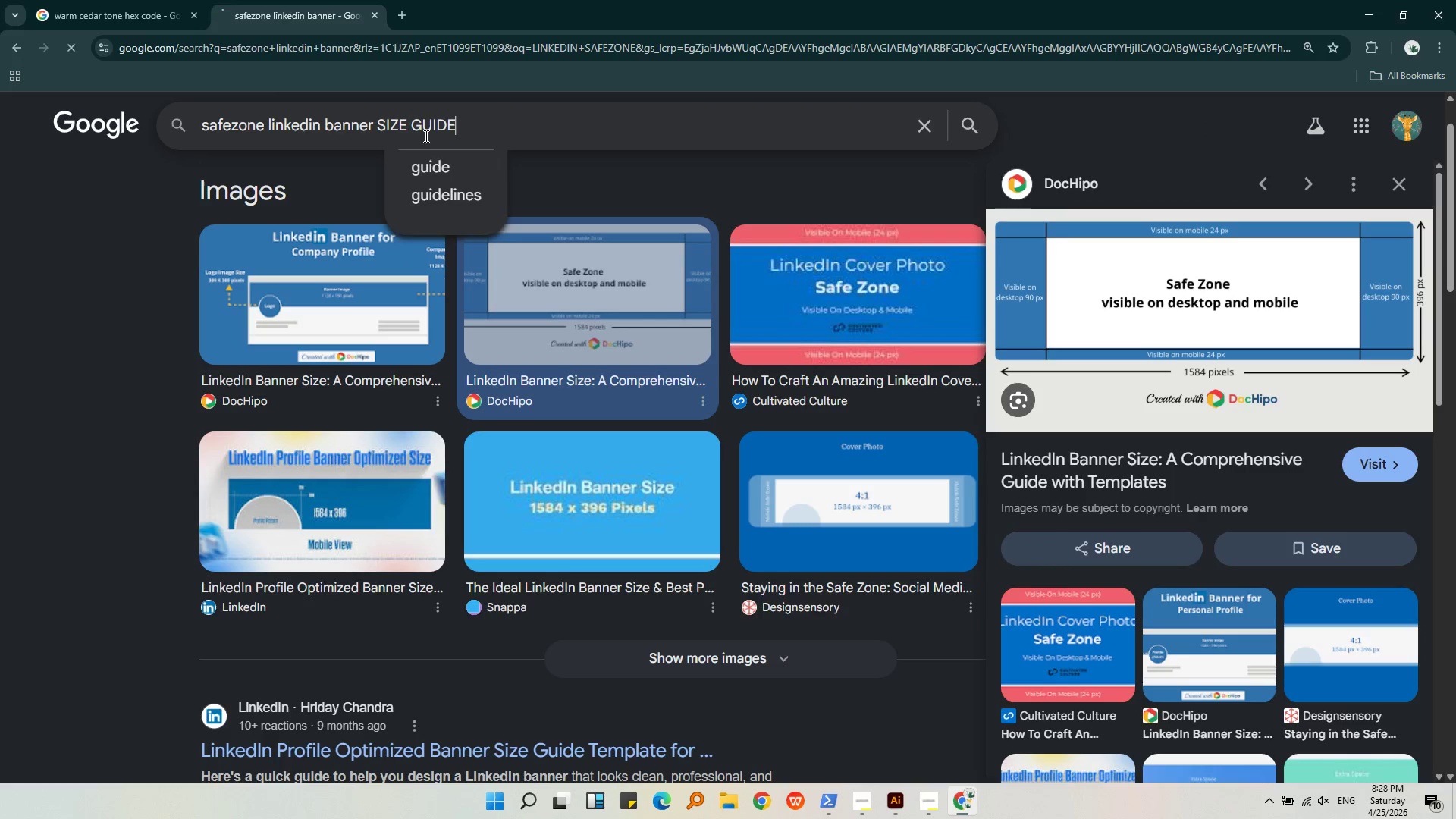 
key(Enter)
 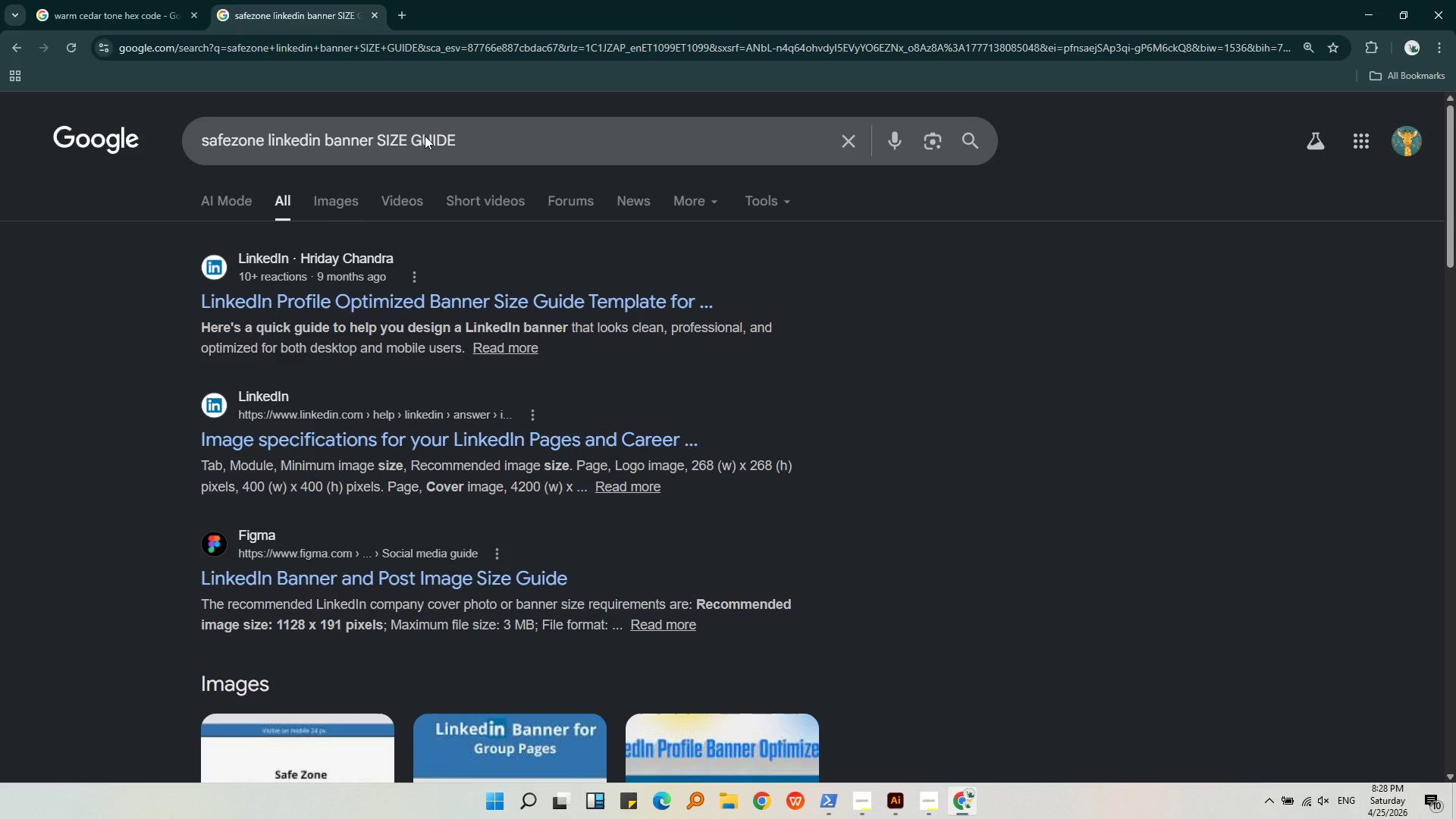 
wait(13.73)
 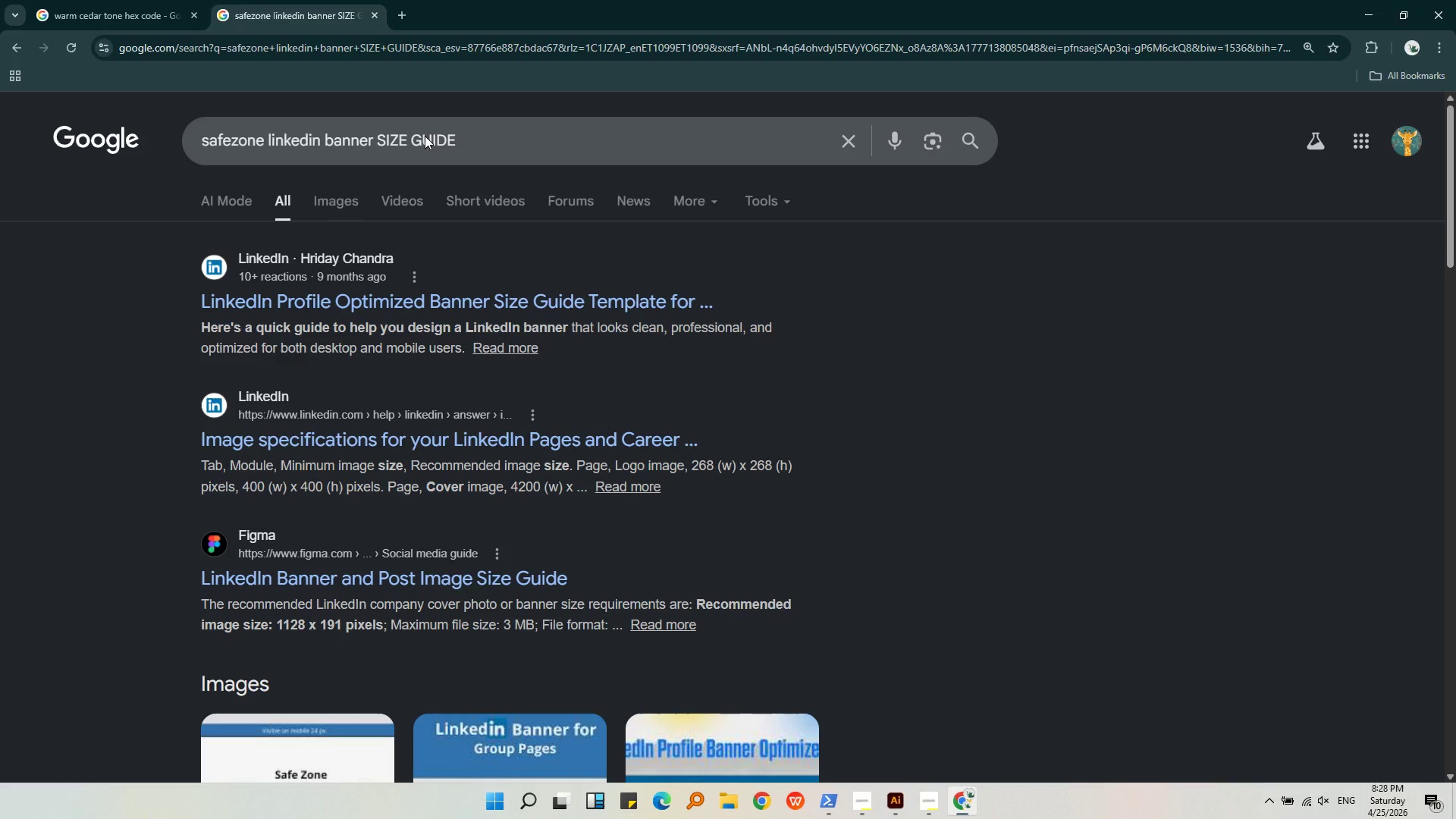 
left_click([329, 198])
 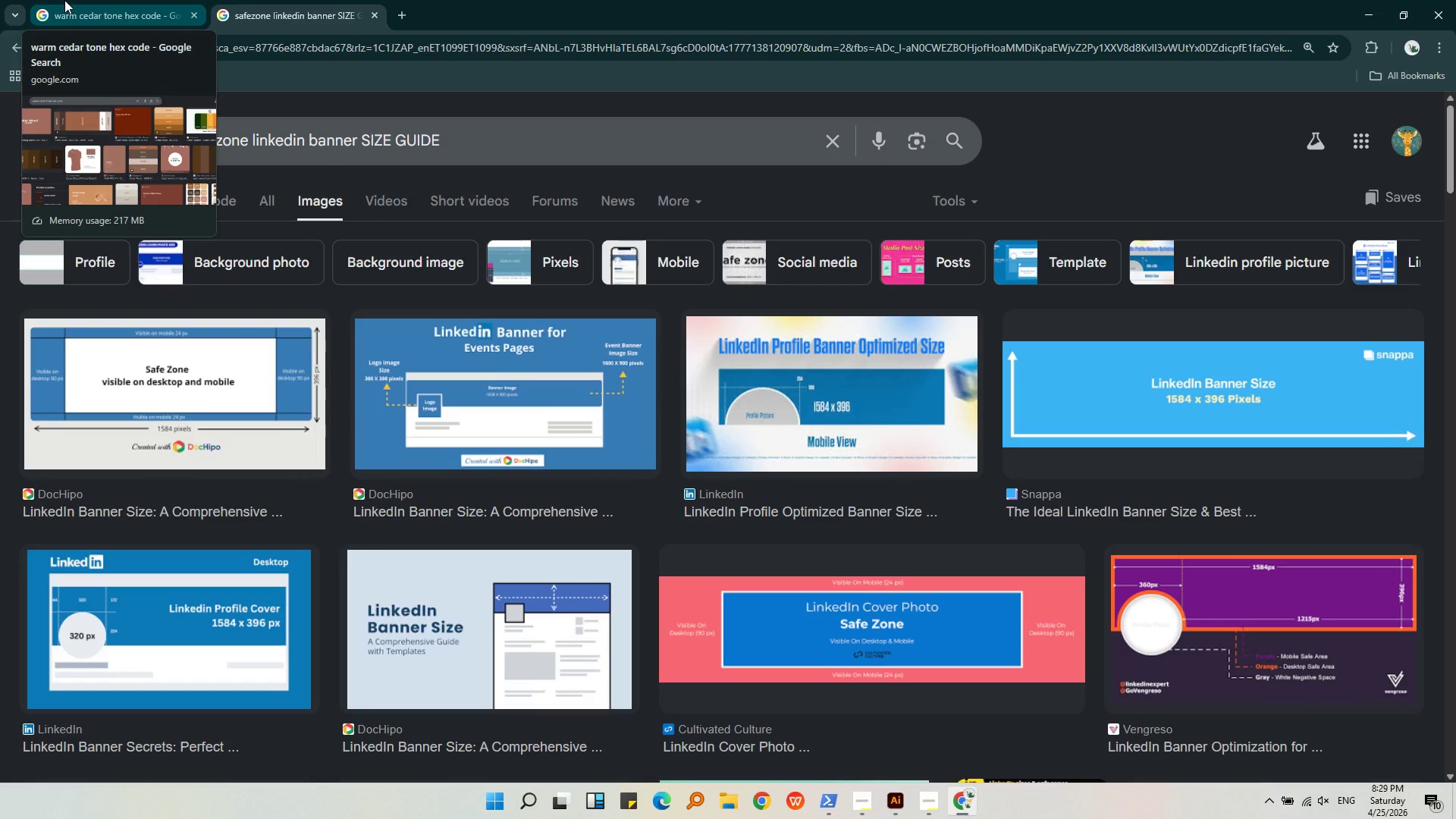 
wait(45.62)
 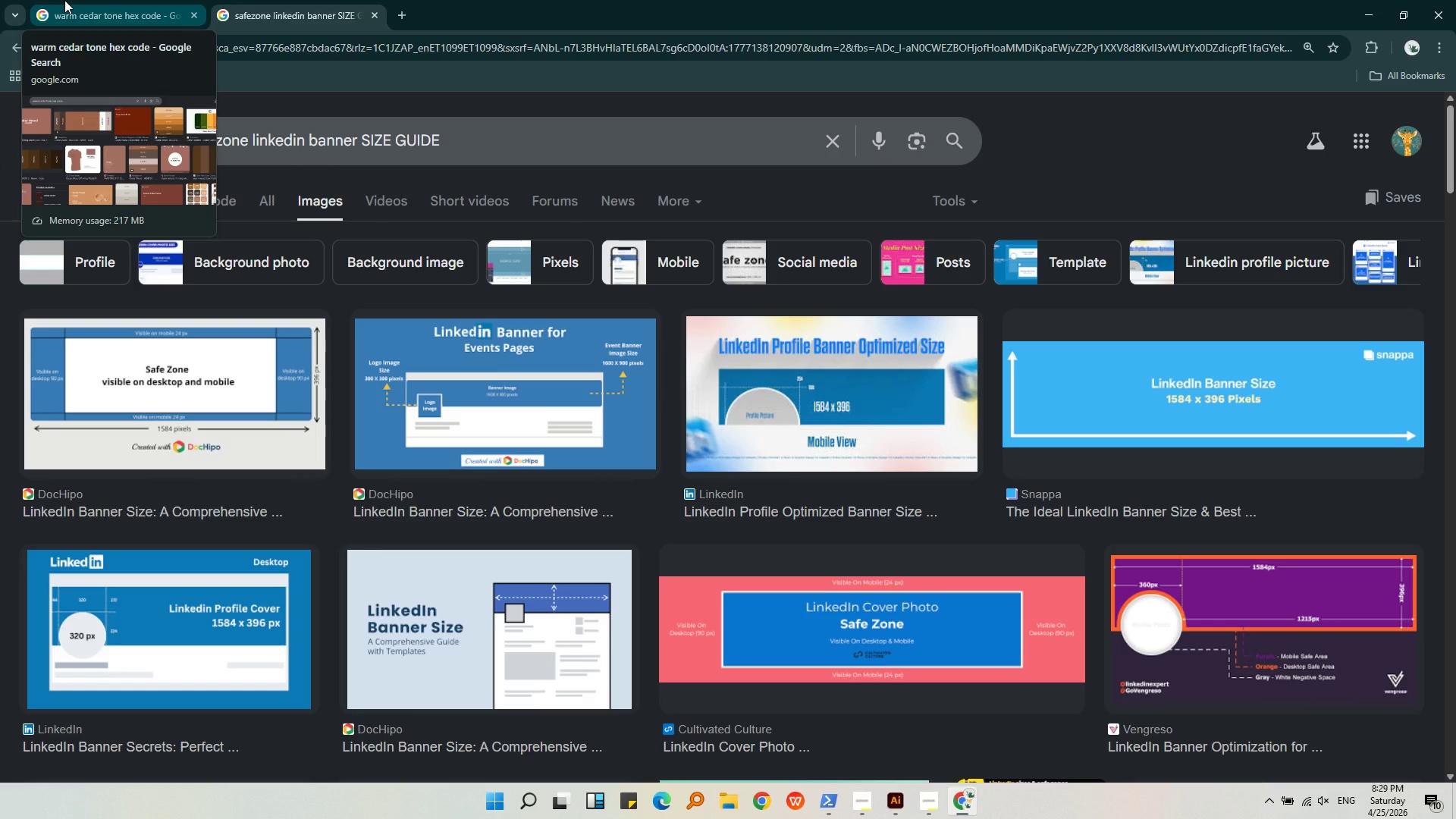 
left_click([899, 803])